 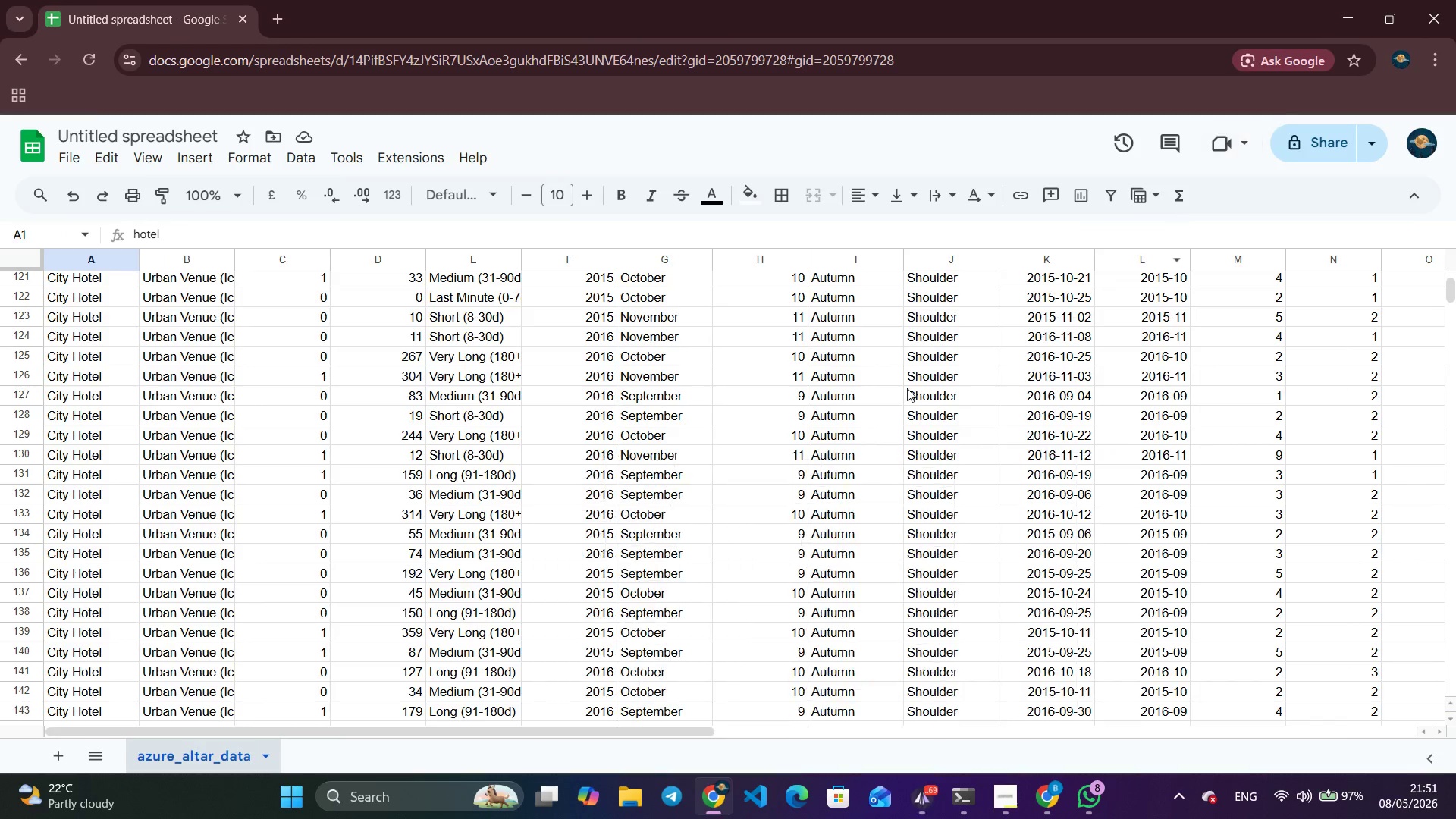 
left_click_drag(start_coordinate=[479, 476], to_coordinate=[330, 482])
 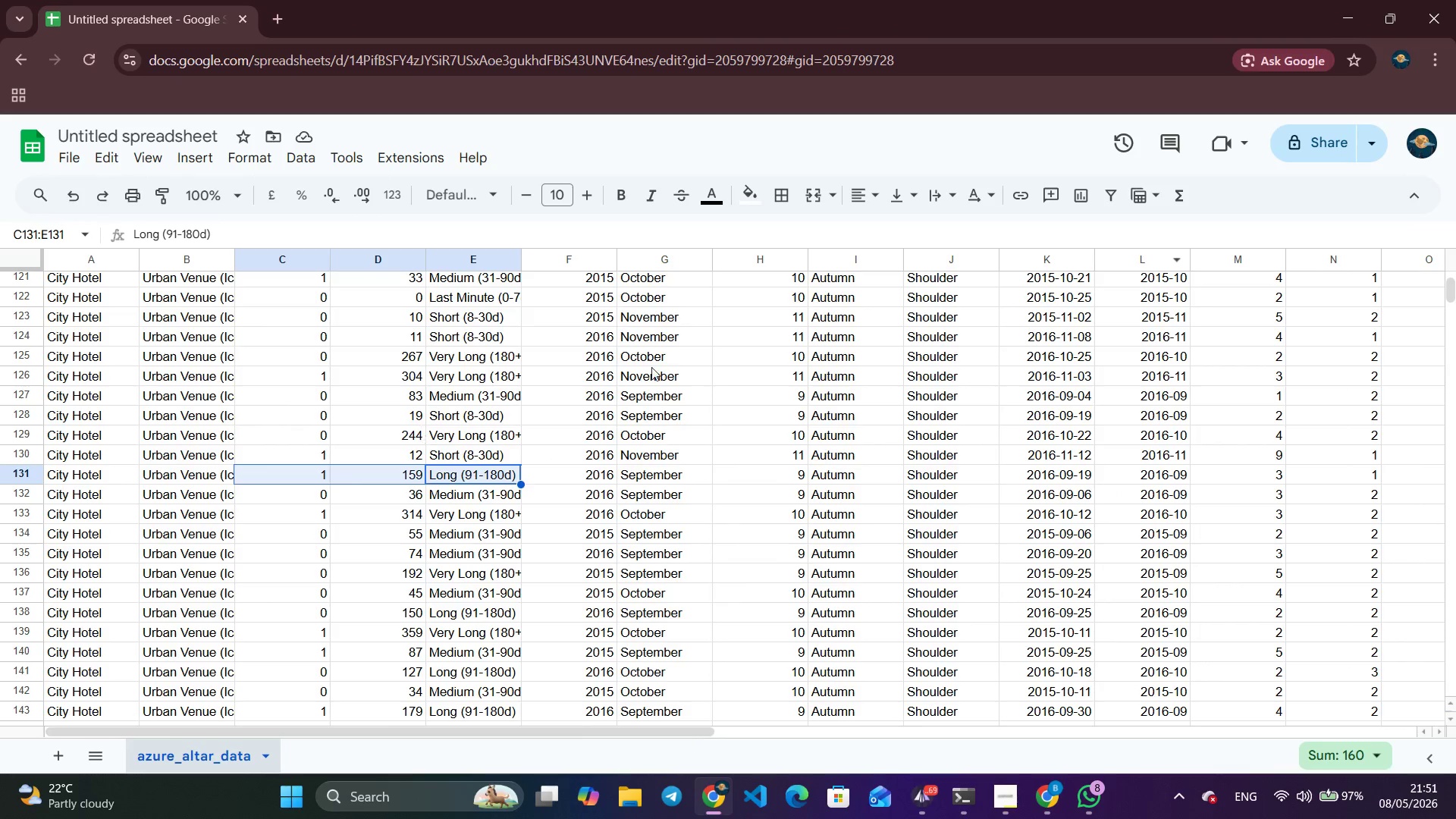 
left_click([763, 341])
 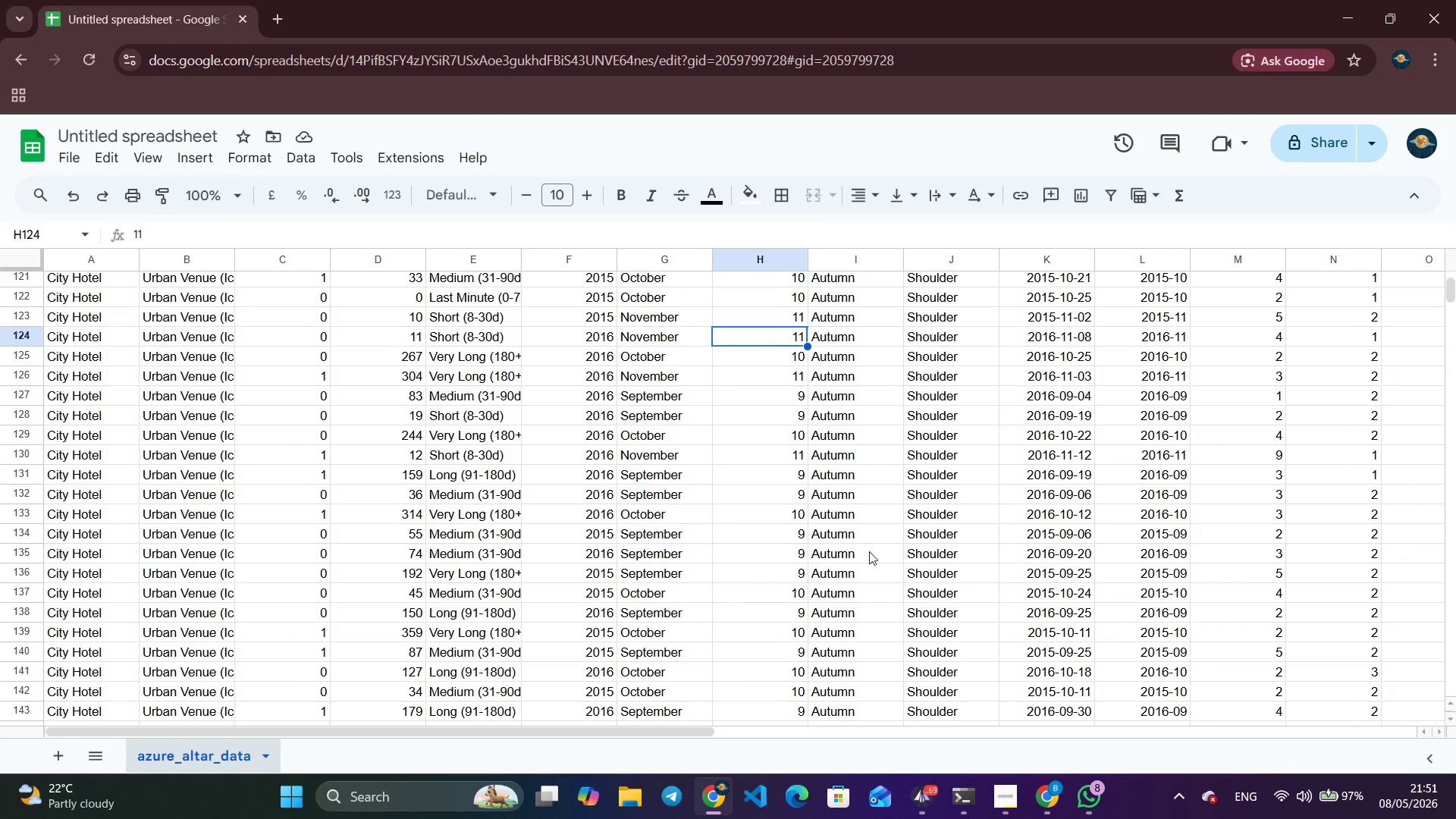 
scroll: coordinate [944, 535], scroll_direction: down, amount: 8.0
 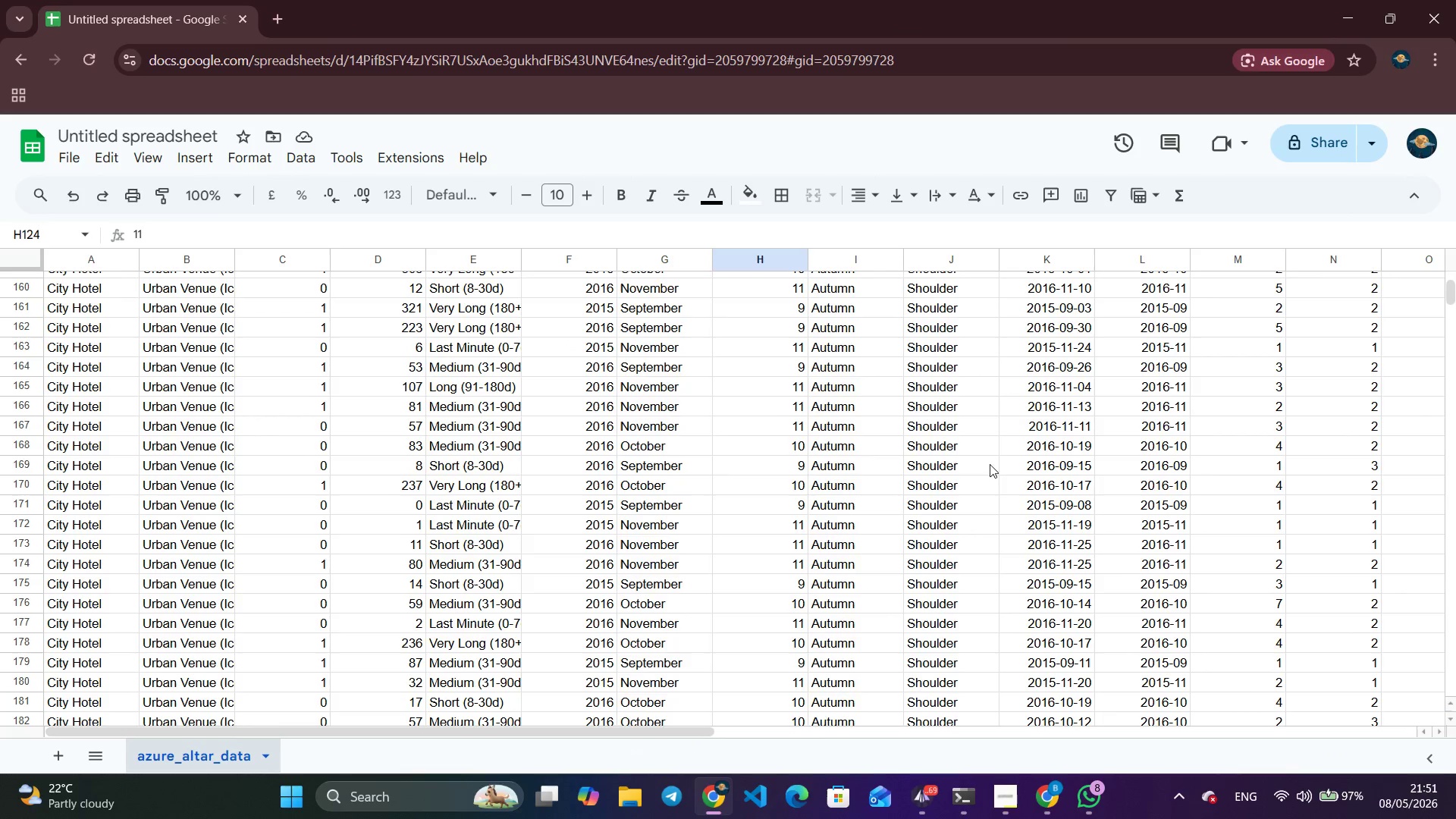 
left_click([927, 469])
 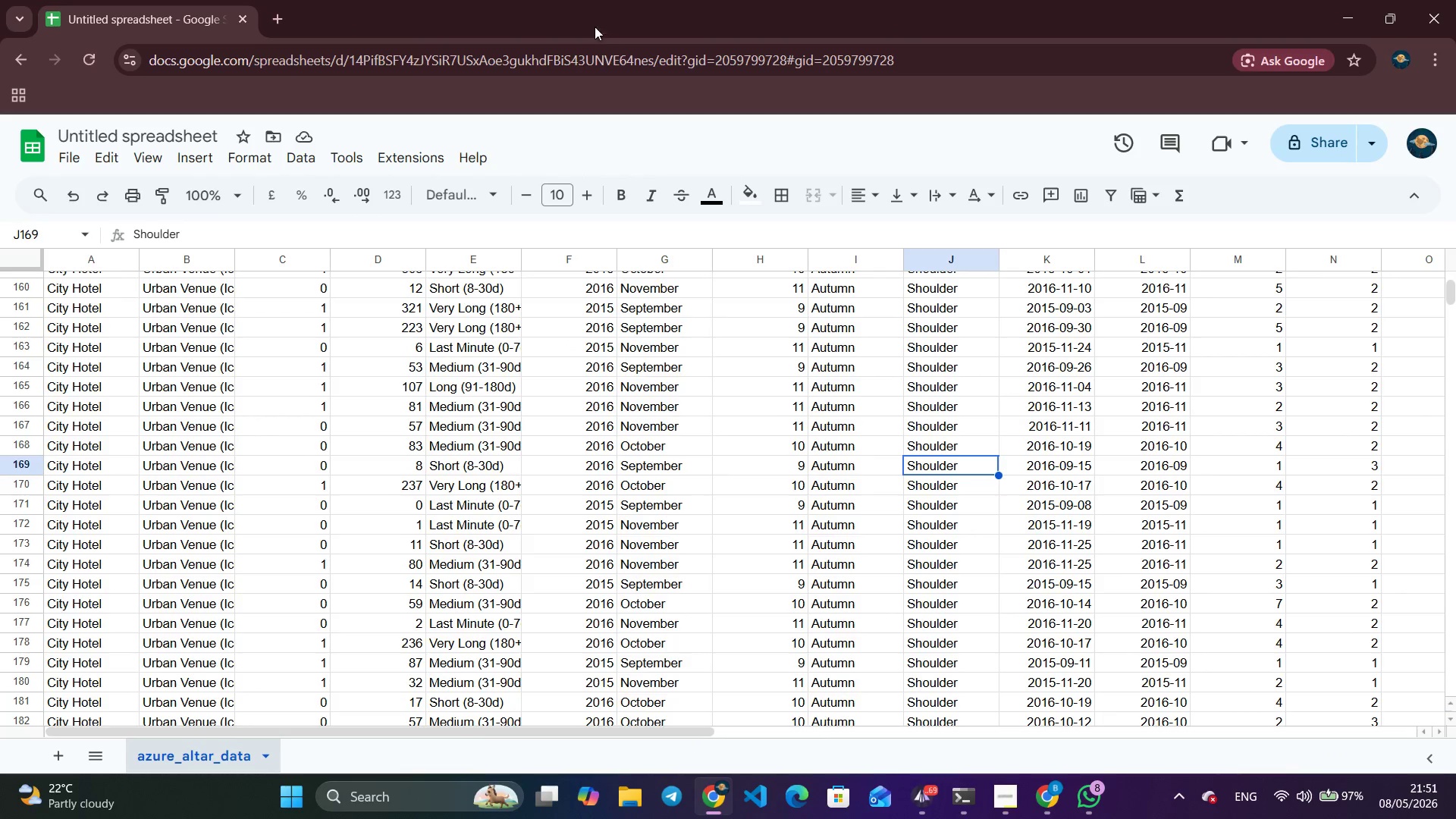 
mouse_move([293, 16])
 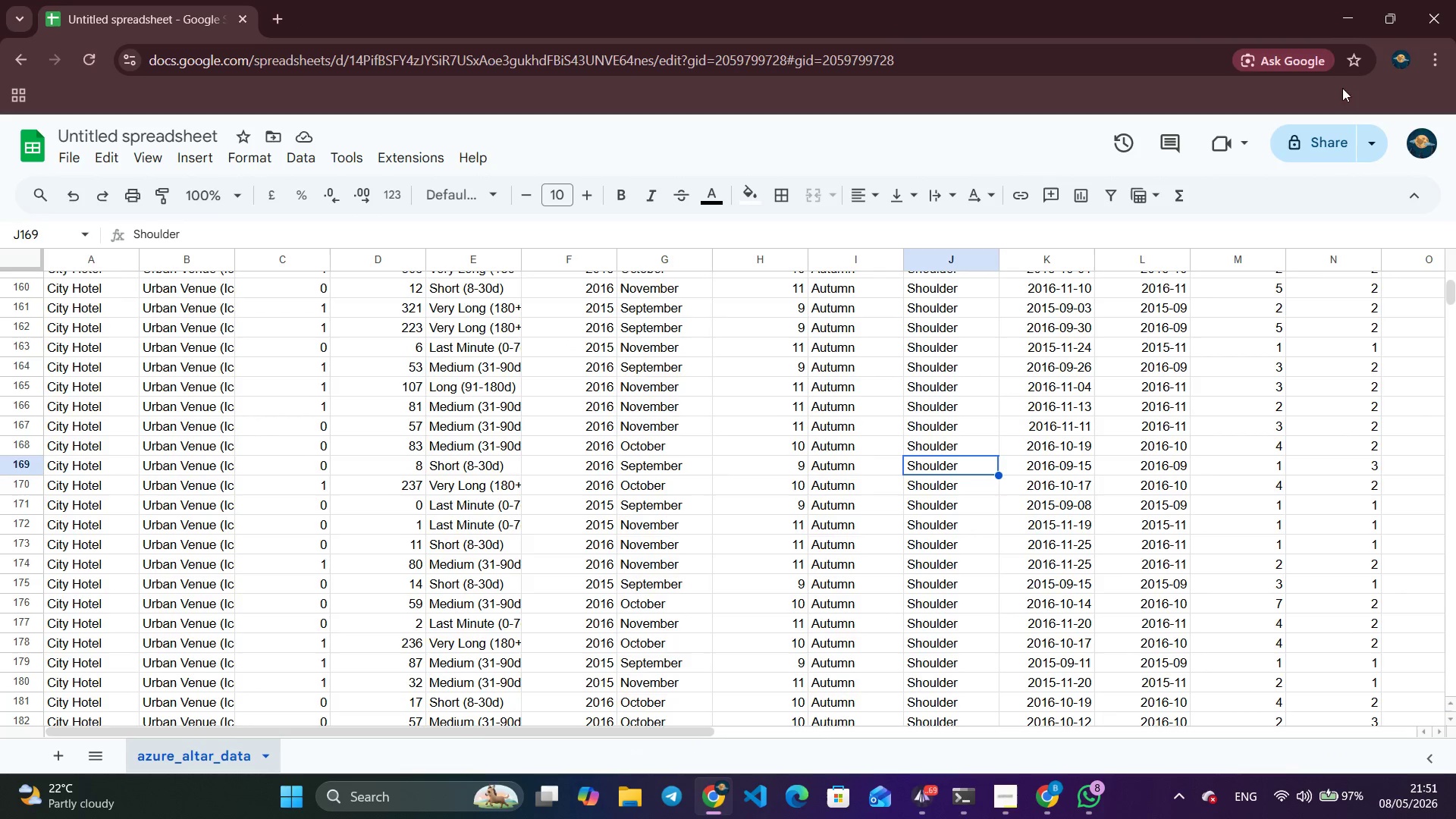 
left_click([1306, 156])
 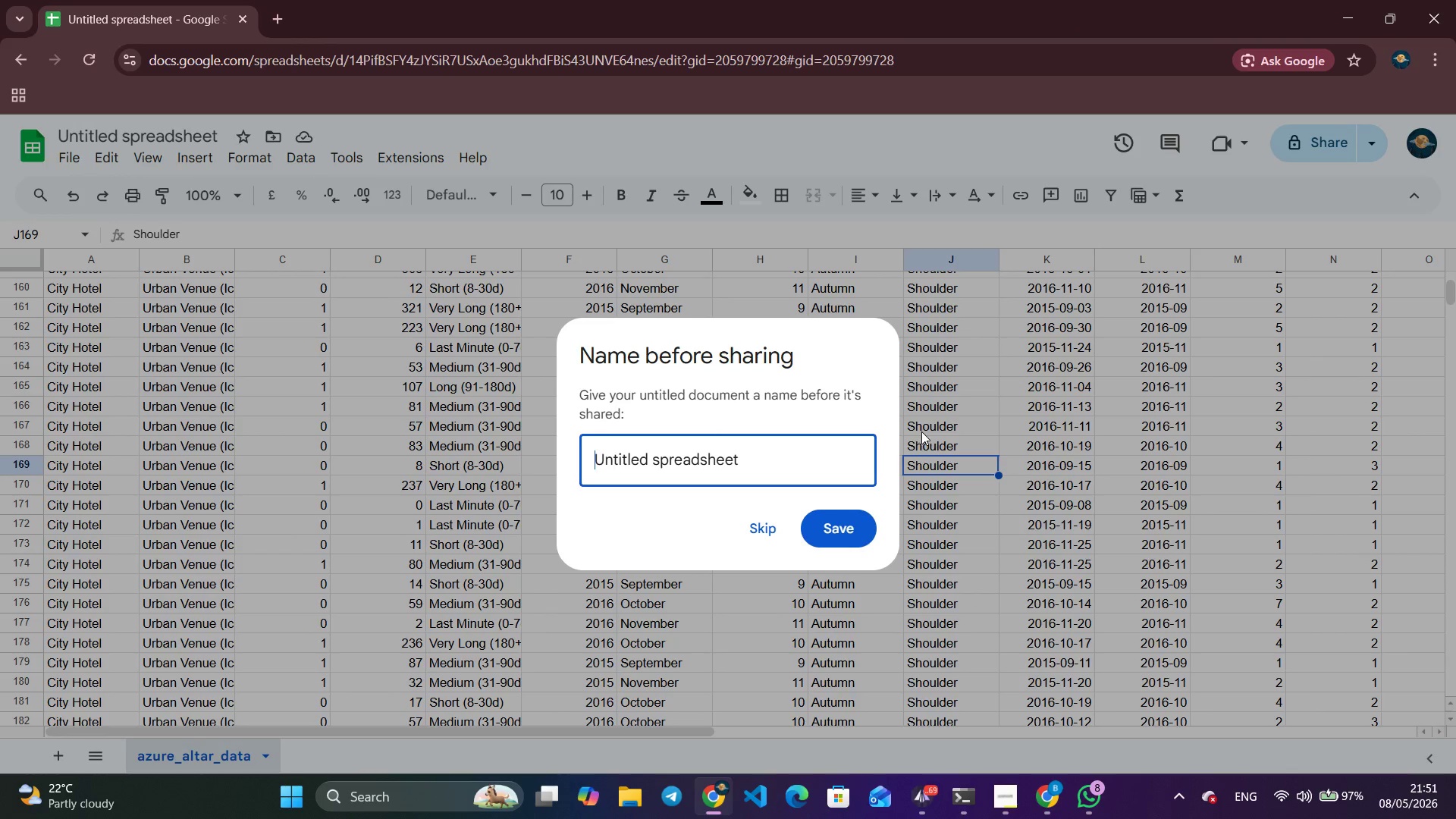 
left_click([1037, 438])
 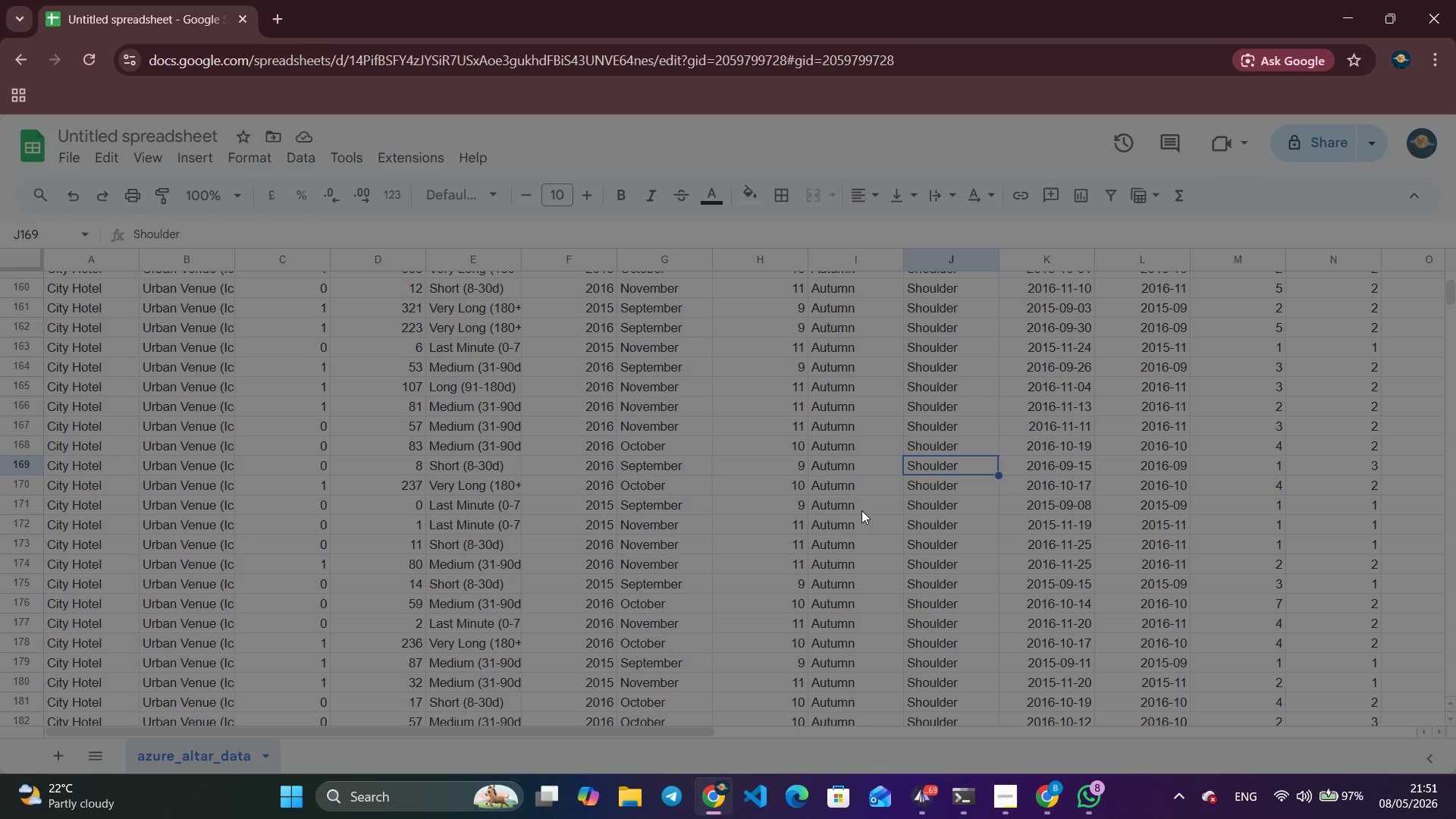 
wait(5.72)
 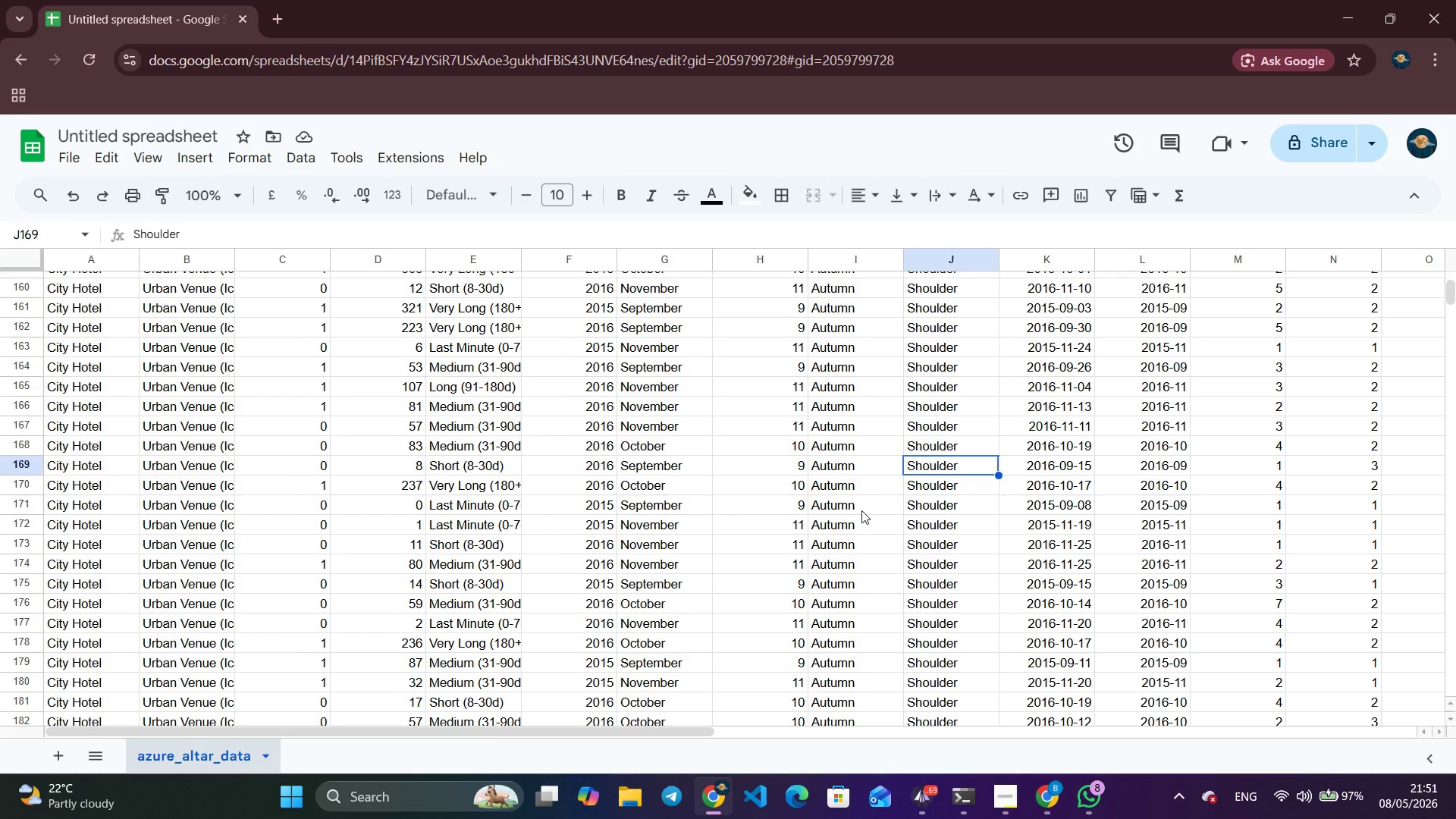 
mouse_move([714, 440])
 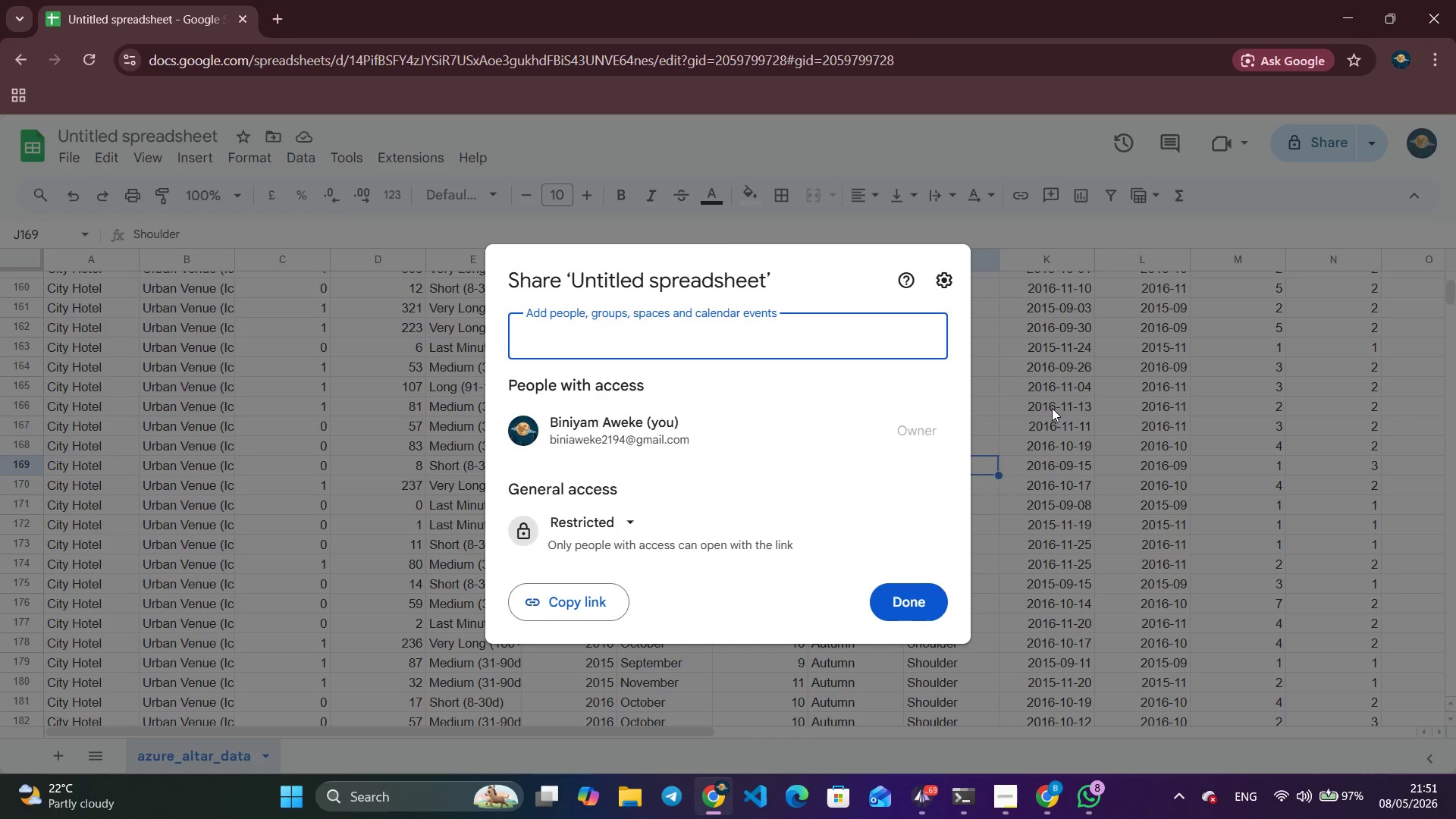 
left_click([1052, 406])
 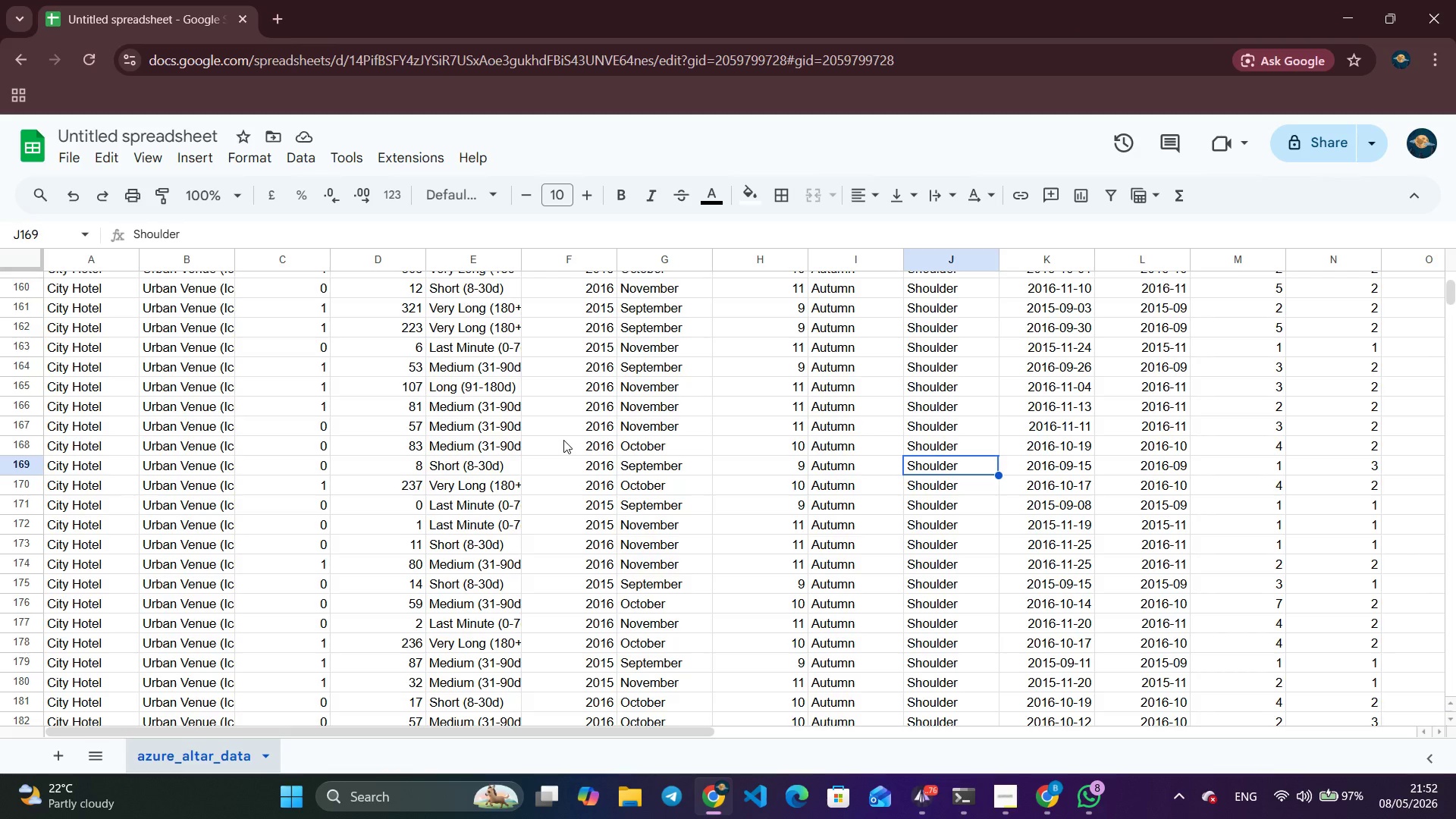 
wait(69.8)
 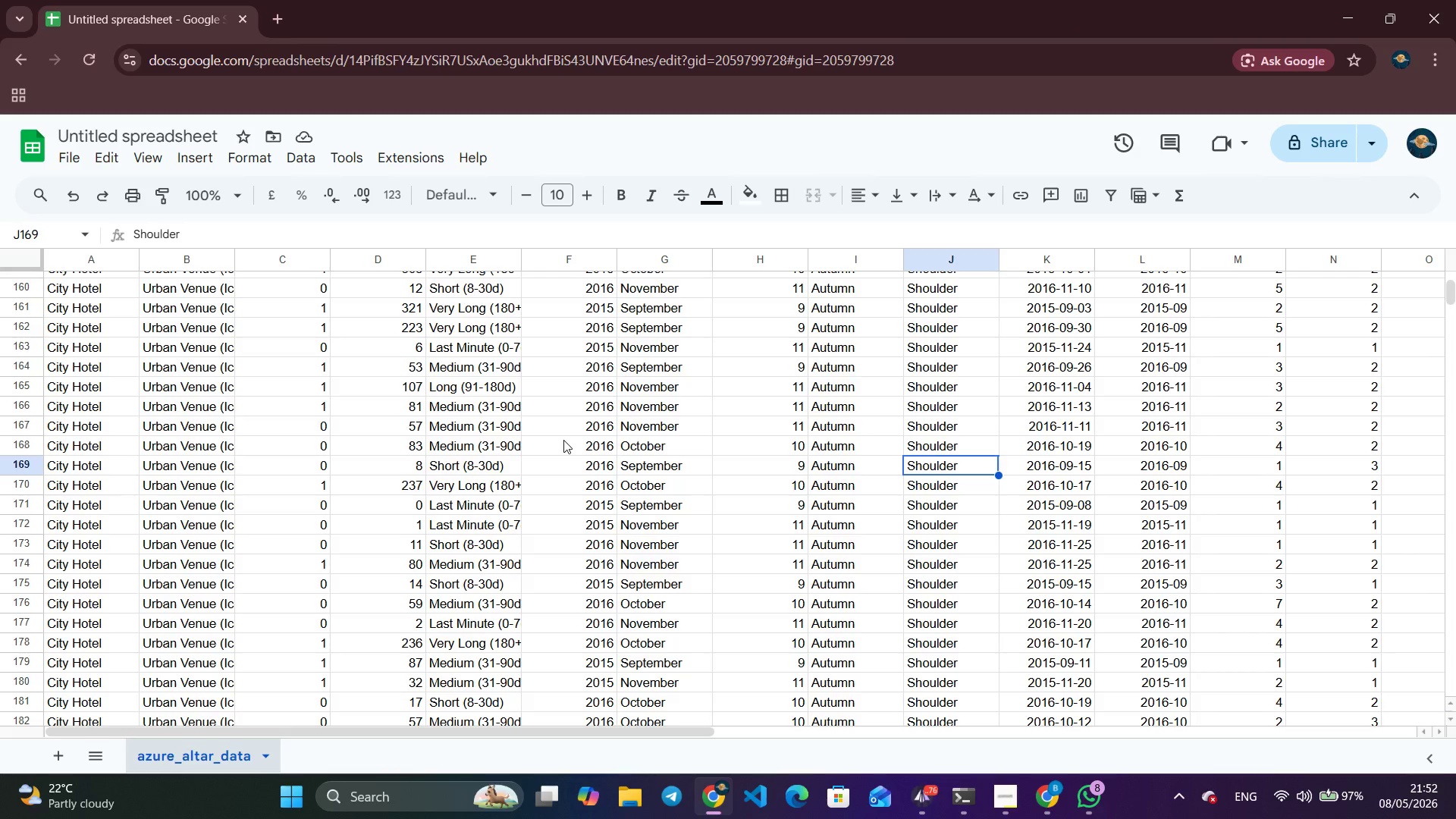 
scroll: coordinate [917, 524], scroll_direction: down, amount: 18.0
 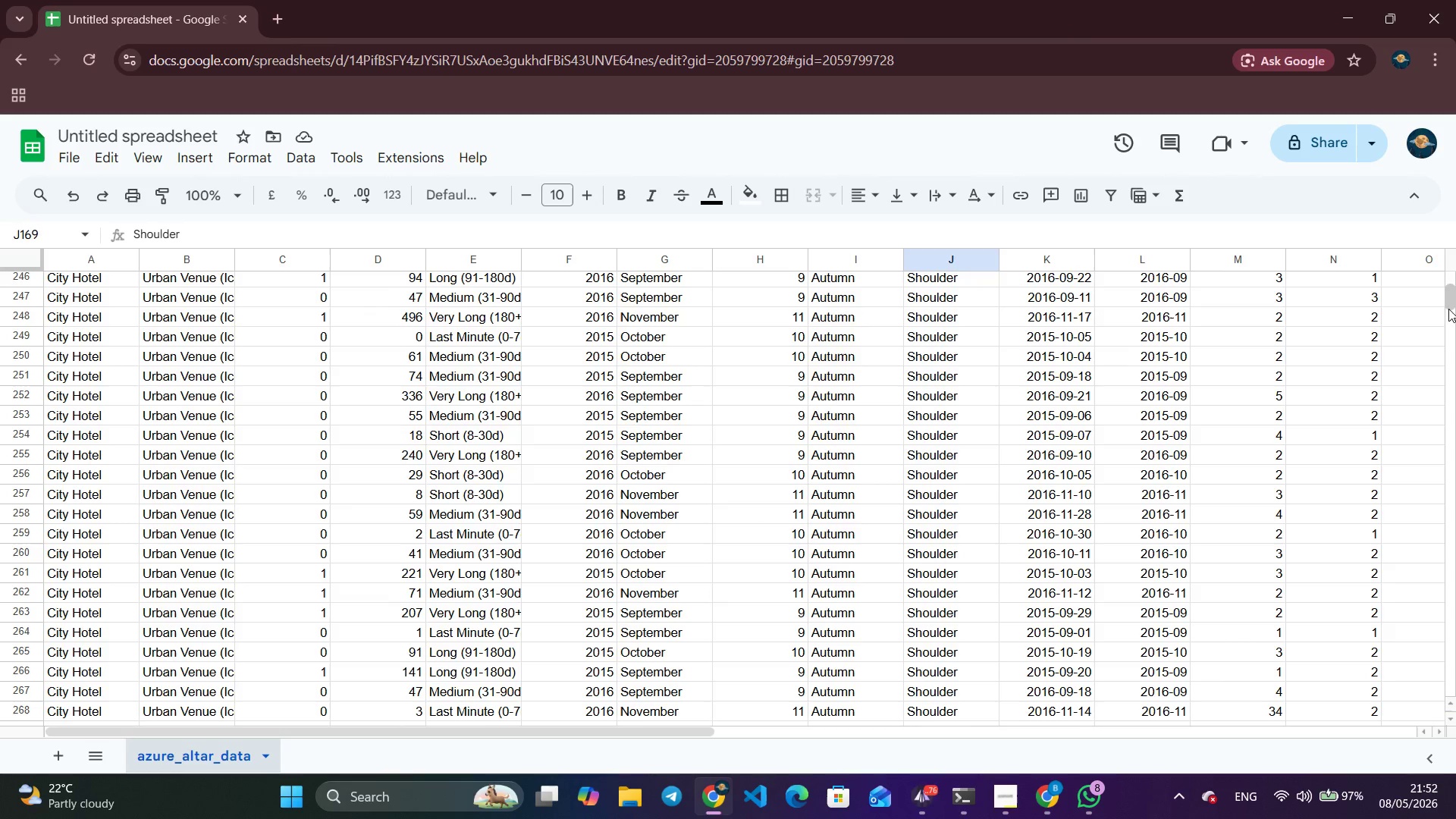 
left_click_drag(start_coordinate=[1448, 301], to_coordinate=[1367, 559])
 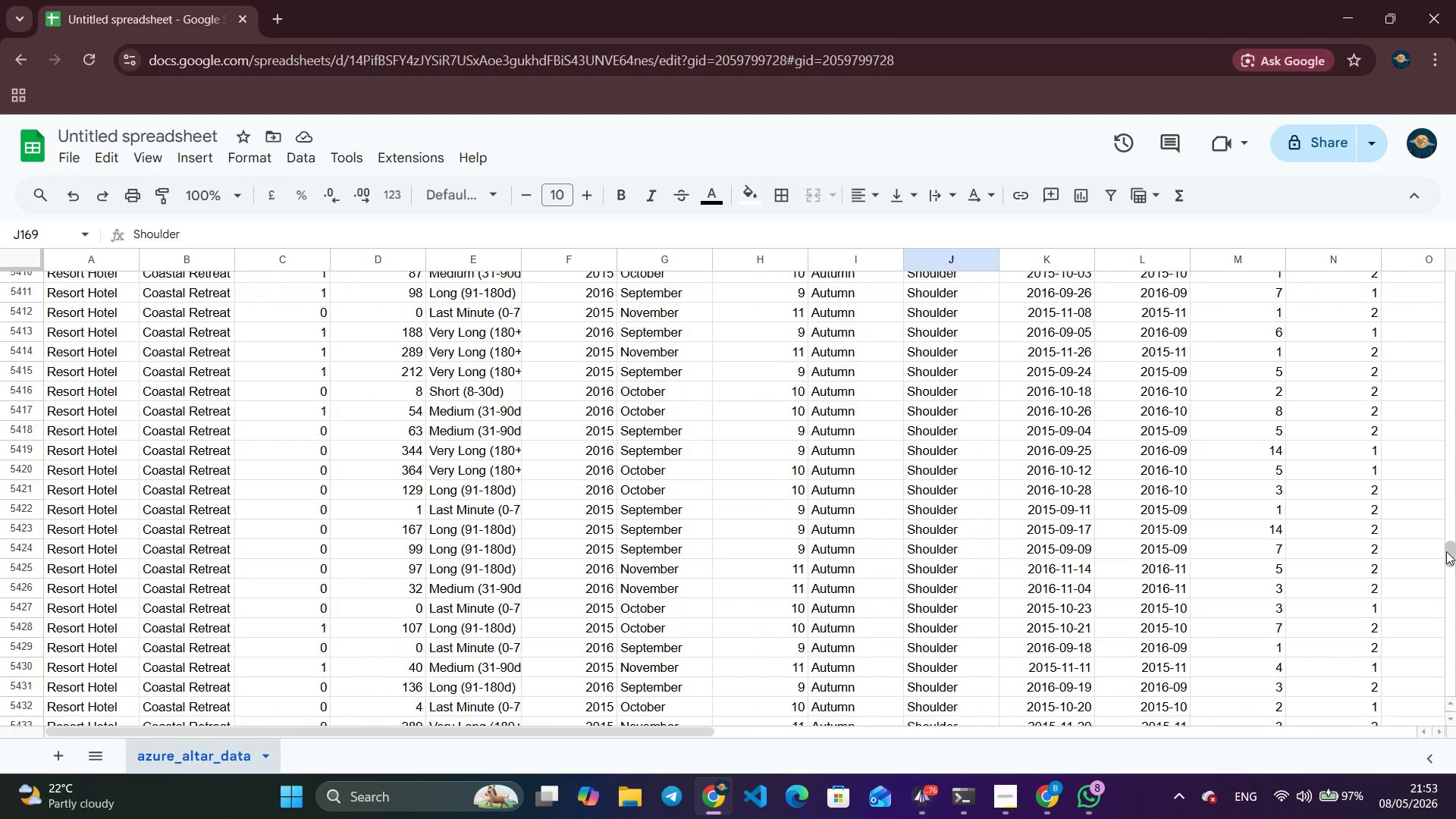 
left_click_drag(start_coordinate=[1450, 551], to_coordinate=[1455, 403])
 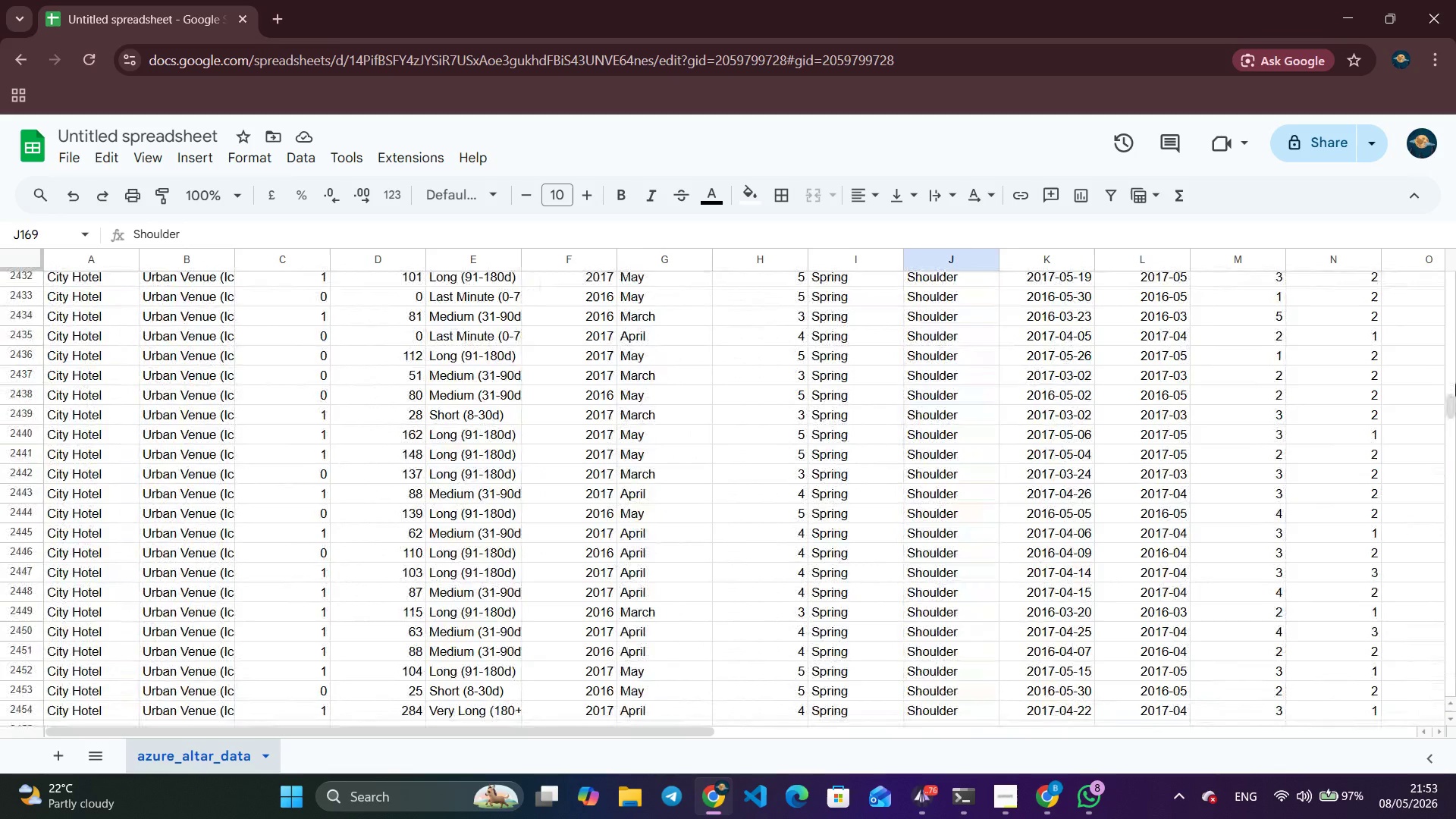 
left_click_drag(start_coordinate=[1455, 384], to_coordinate=[1426, 448])
 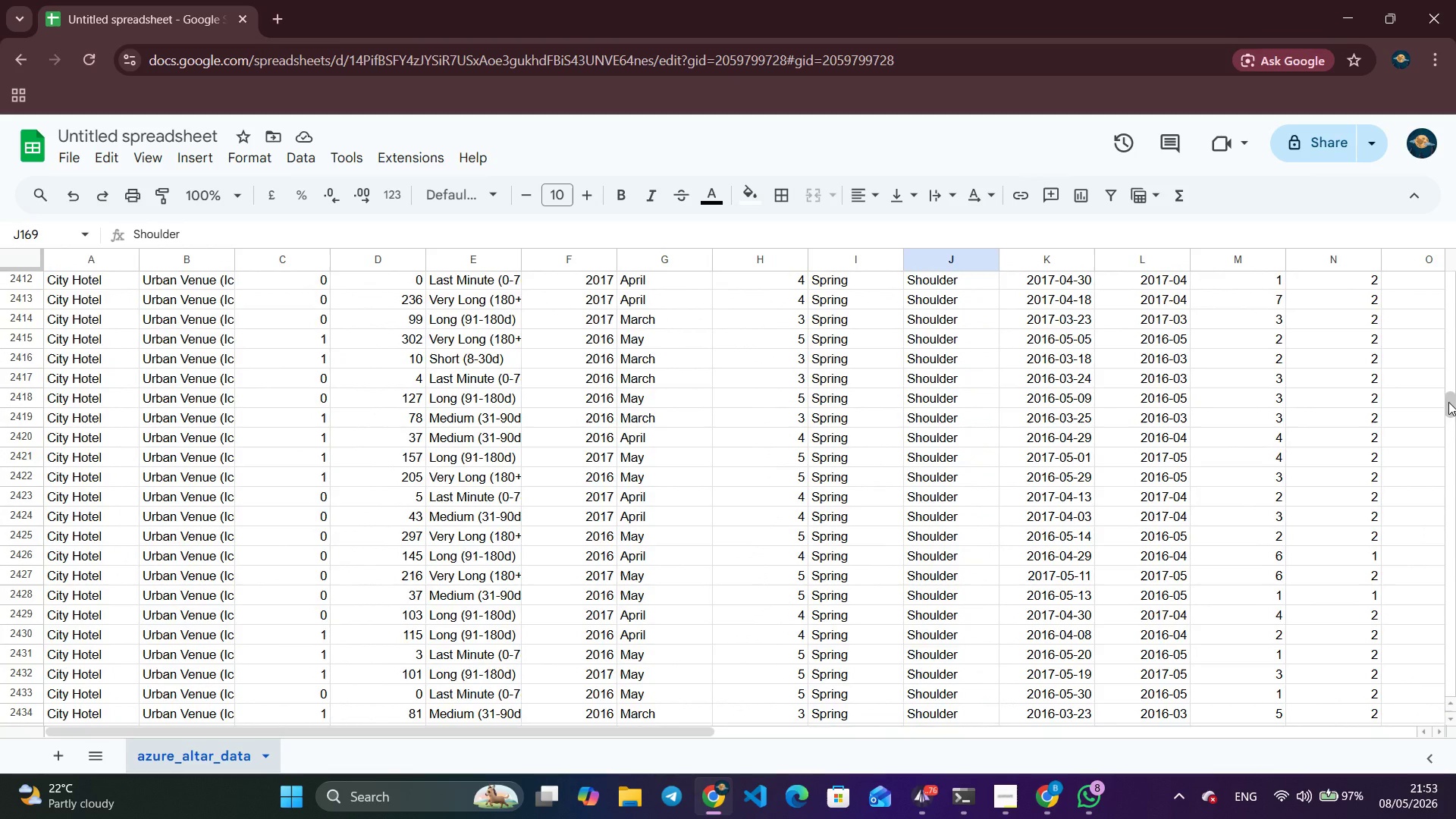 
left_click_drag(start_coordinate=[1448, 402], to_coordinate=[1385, 537])
 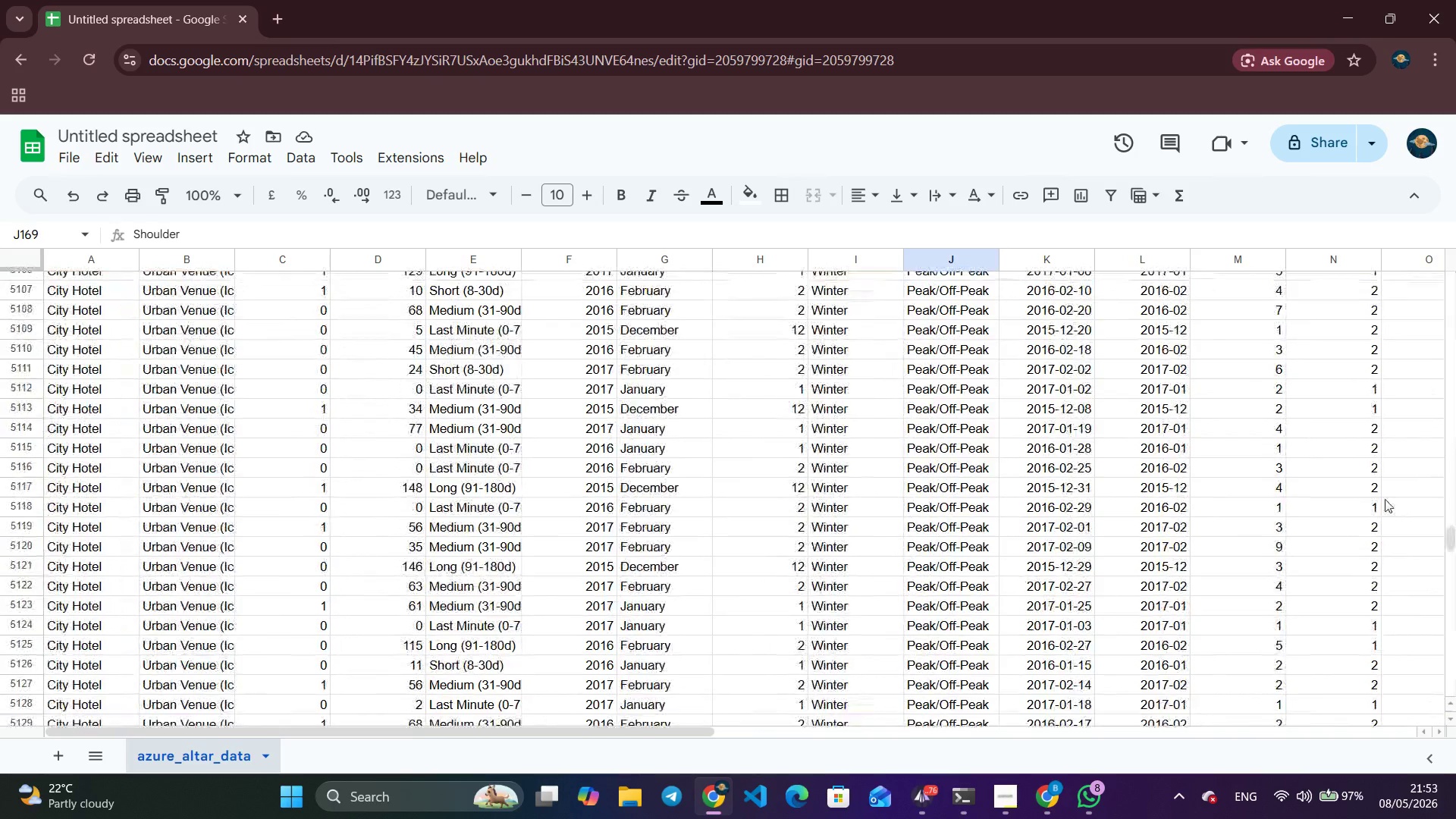 
left_click_drag(start_coordinate=[1385, 499], to_coordinate=[1385, 494])
 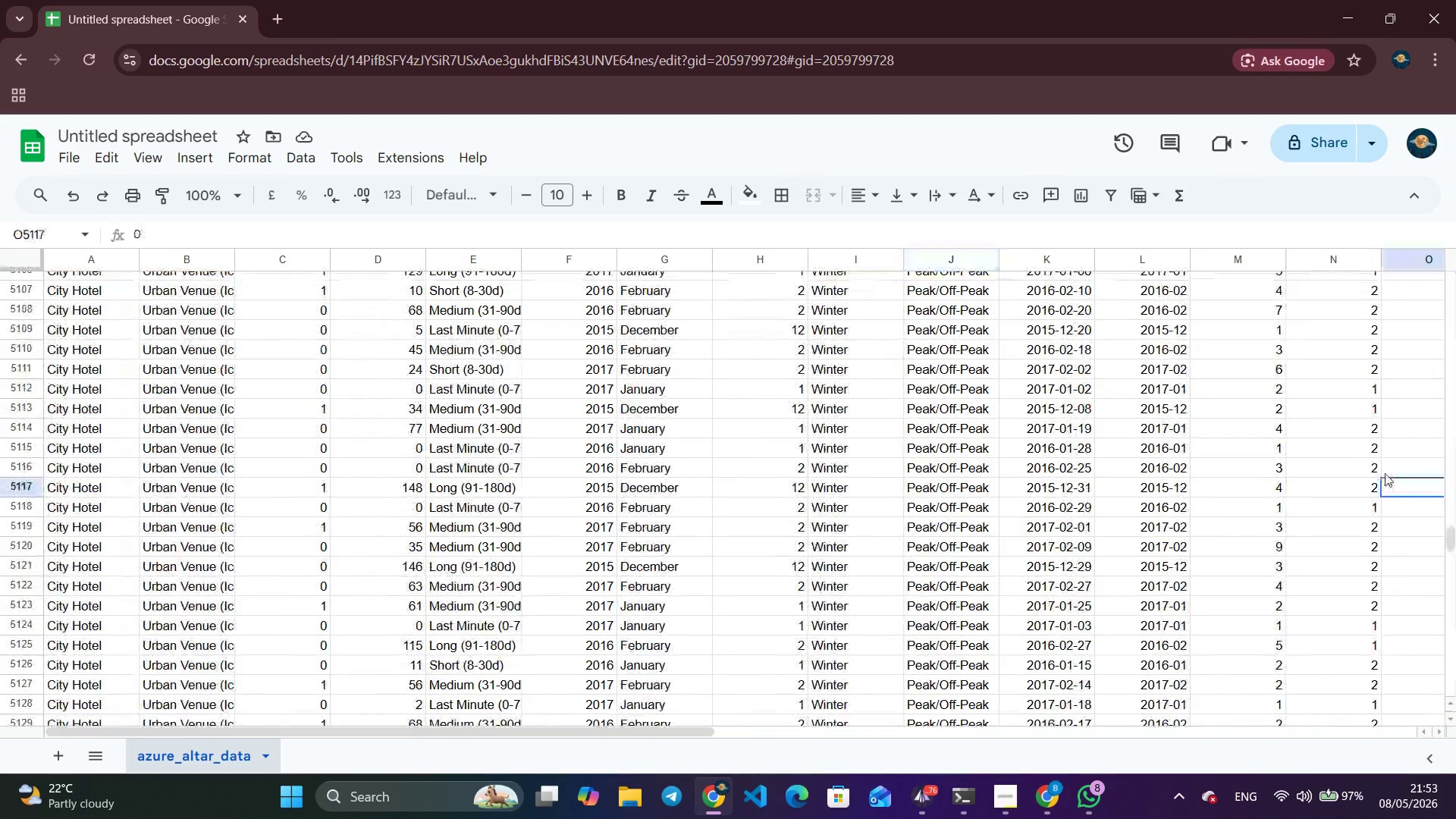 
left_click_drag(start_coordinate=[1385, 477], to_coordinate=[1383, 428])
 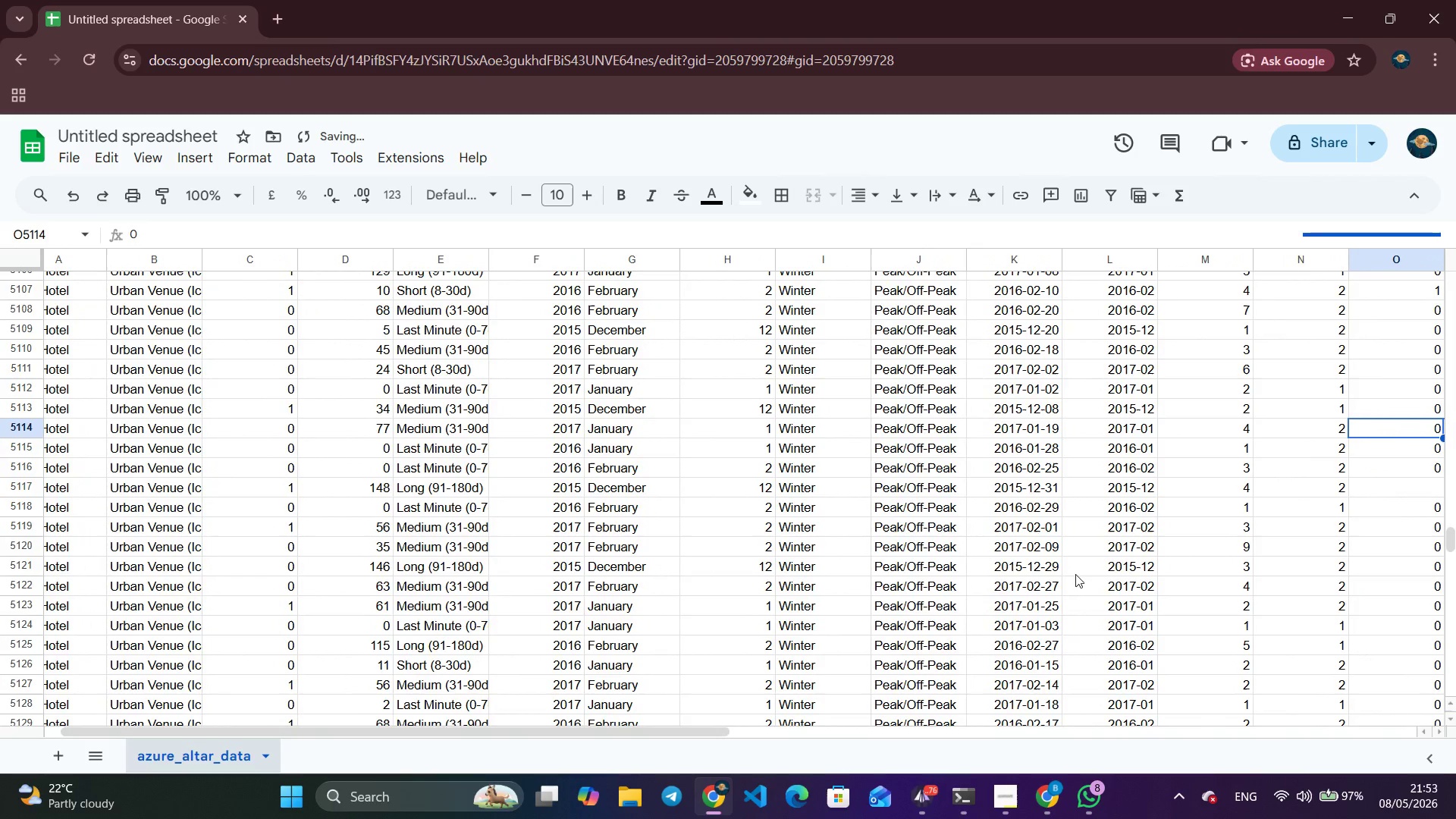 
left_click([908, 591])
 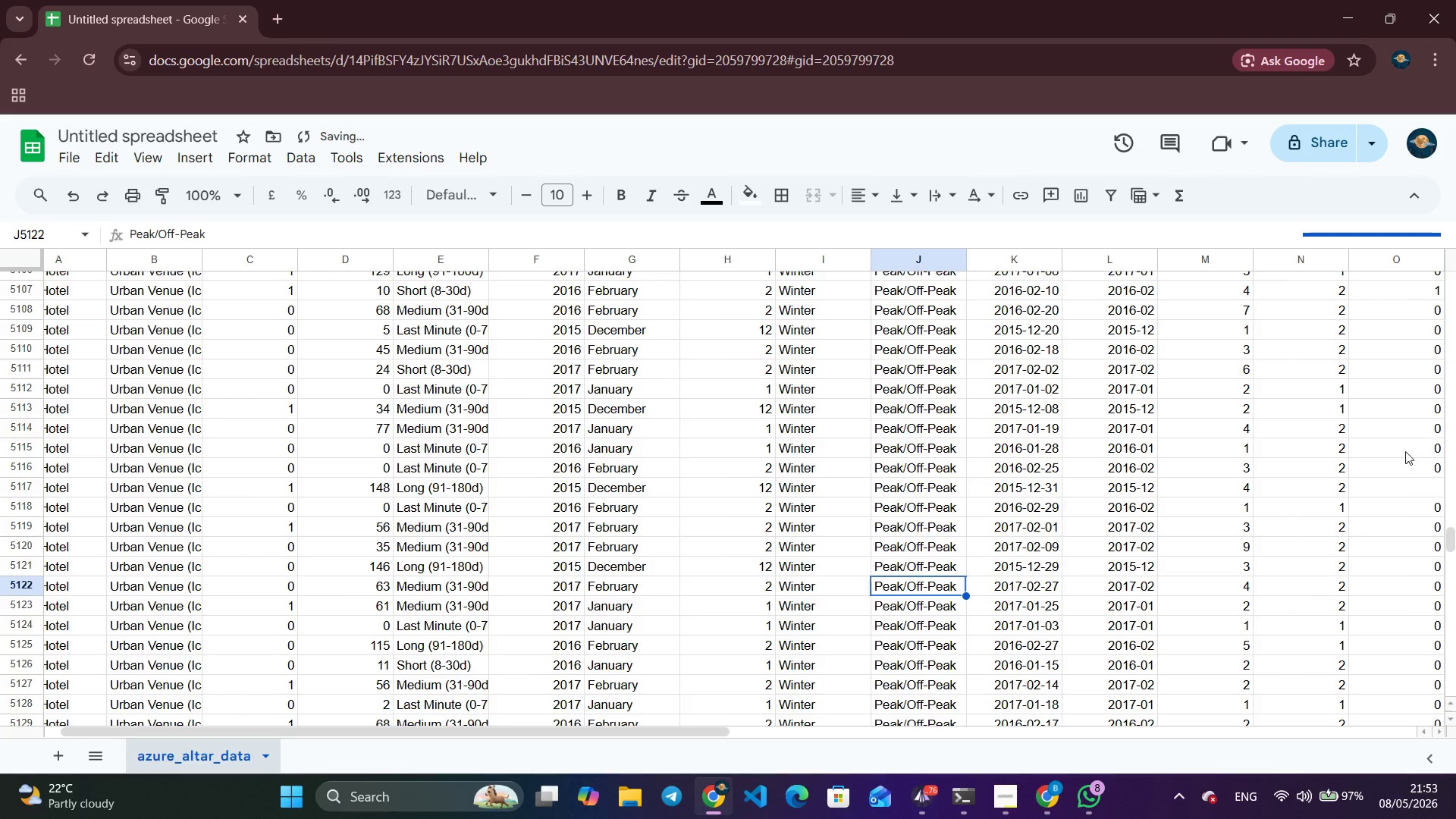 
left_click([1417, 490])
 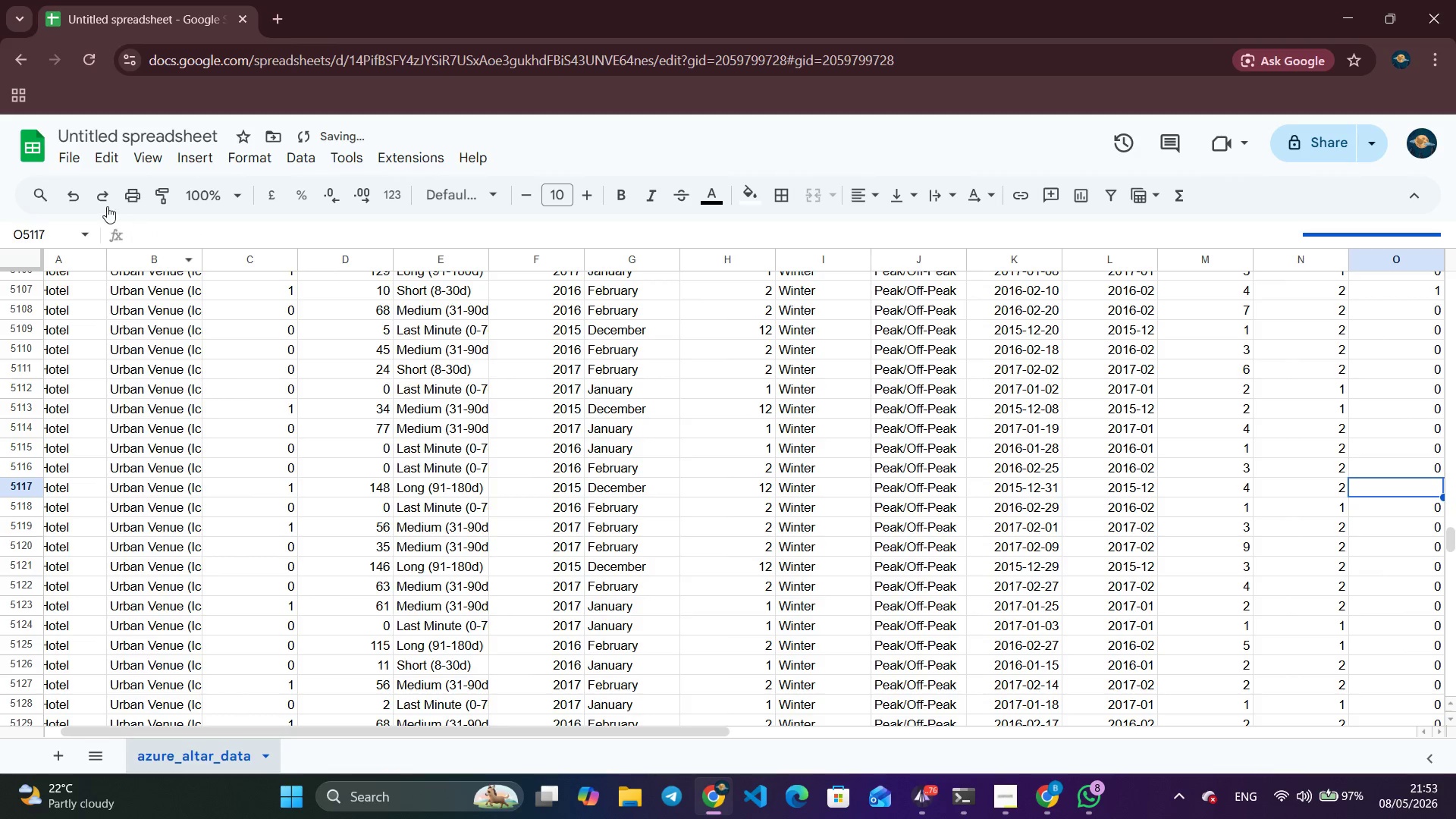 
left_click([72, 199])
 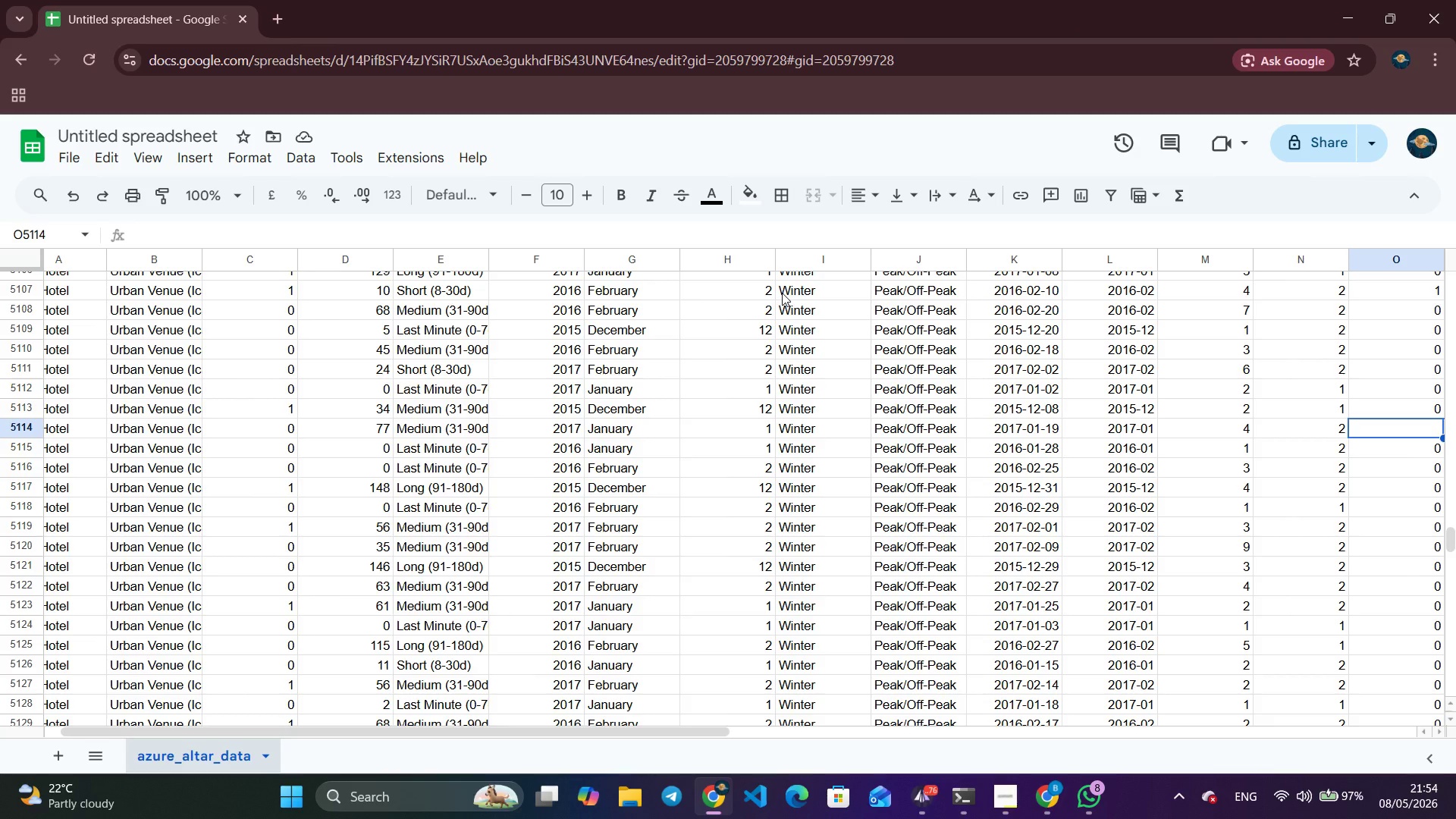 
wait(69.38)
 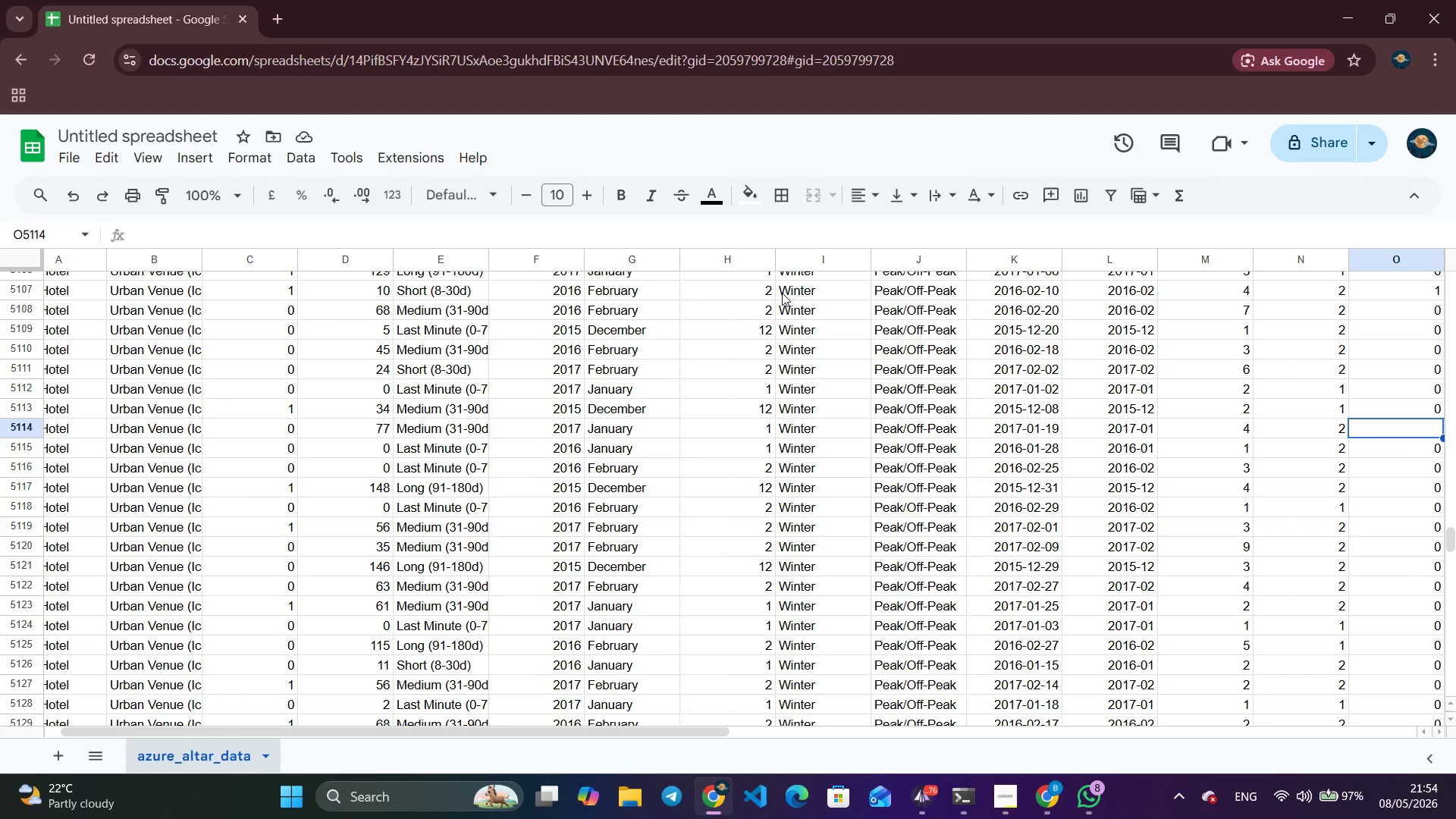 
double_click([209, 131])
 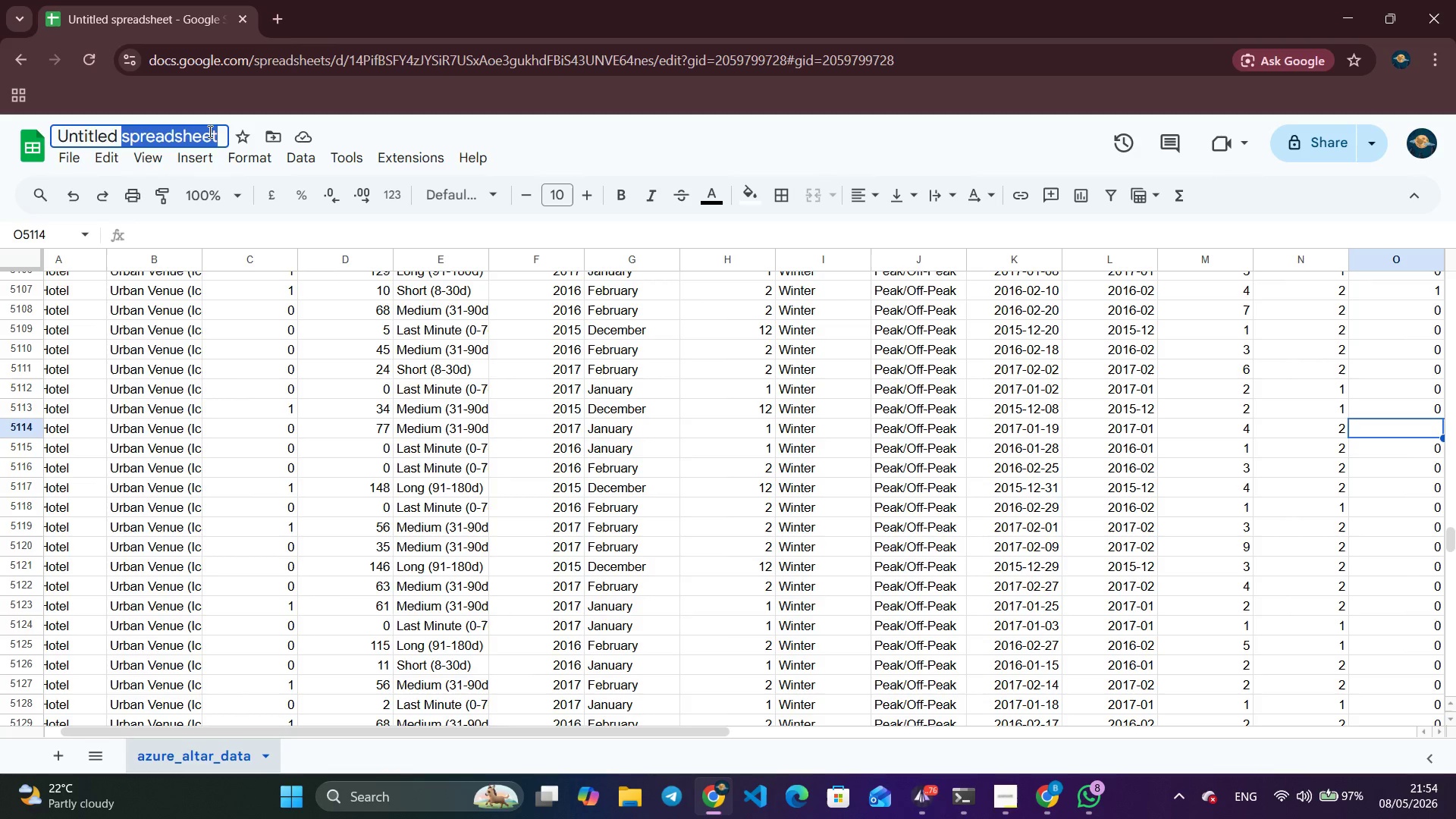 
triple_click([209, 131])
 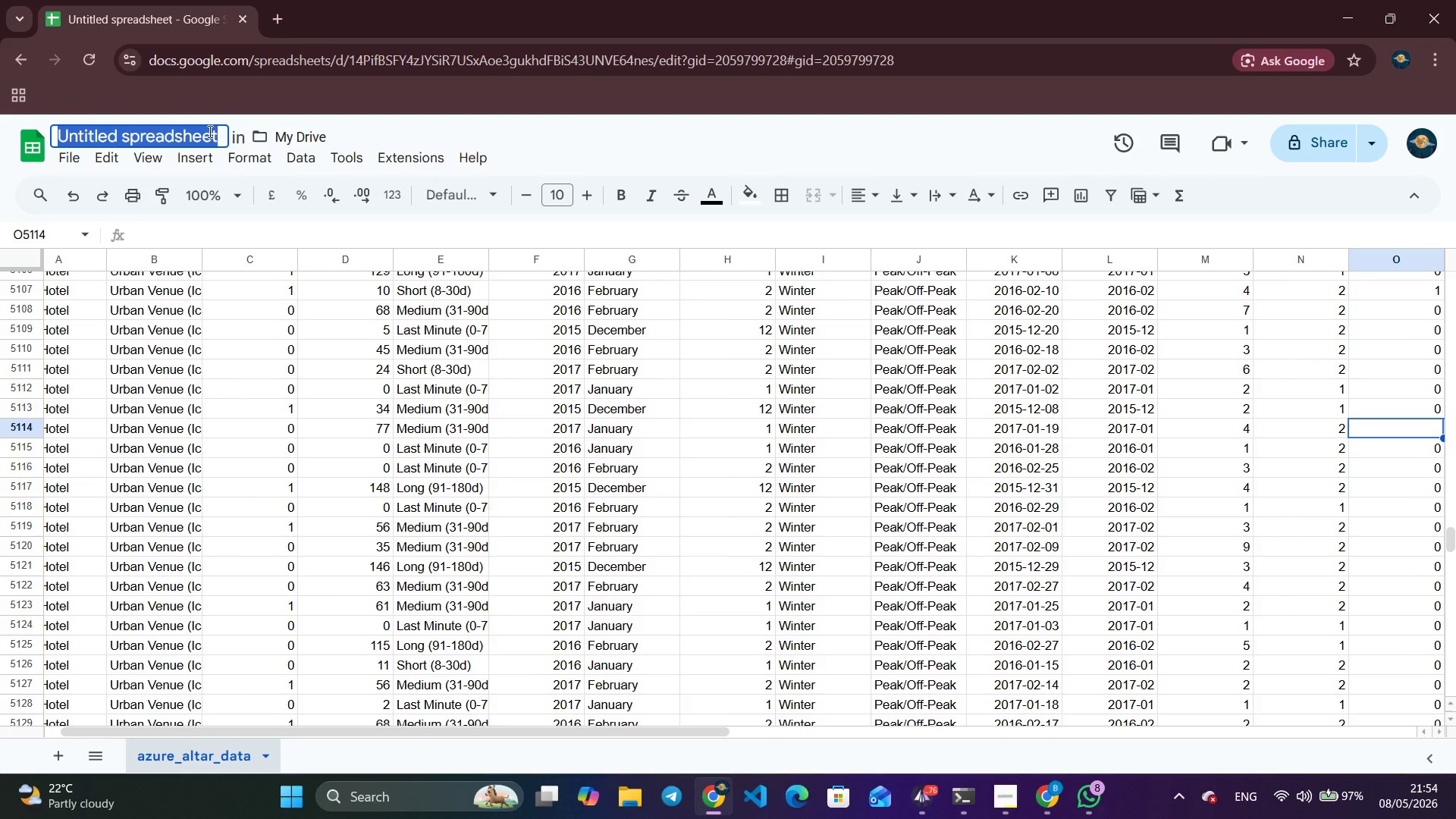 
type(Azure Altar |Dat)
key(Backspace)
key(Backspace)
key(Backspace)
key(Backspace)
type(Dataset)
 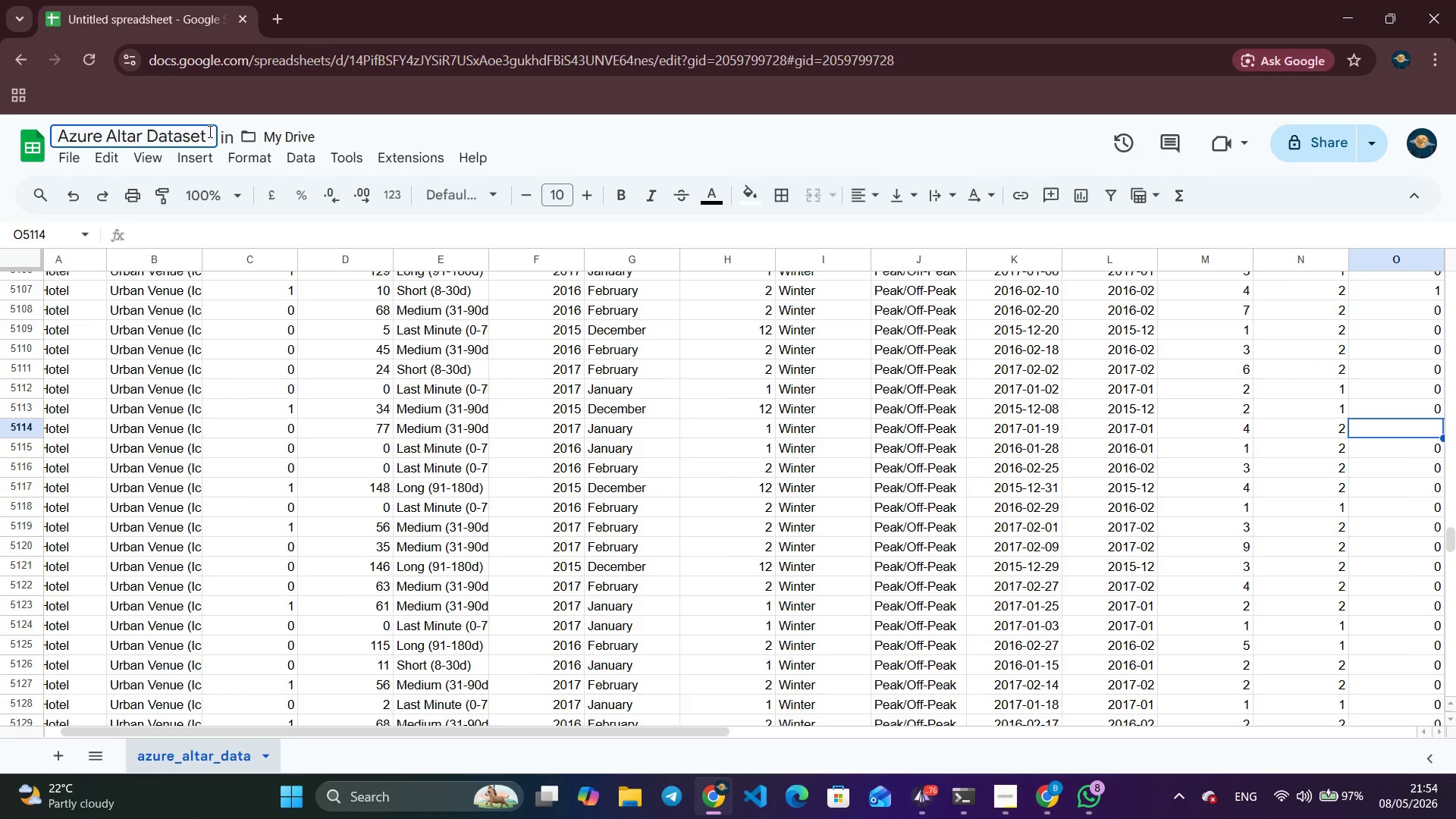 
left_click([930, 154])
 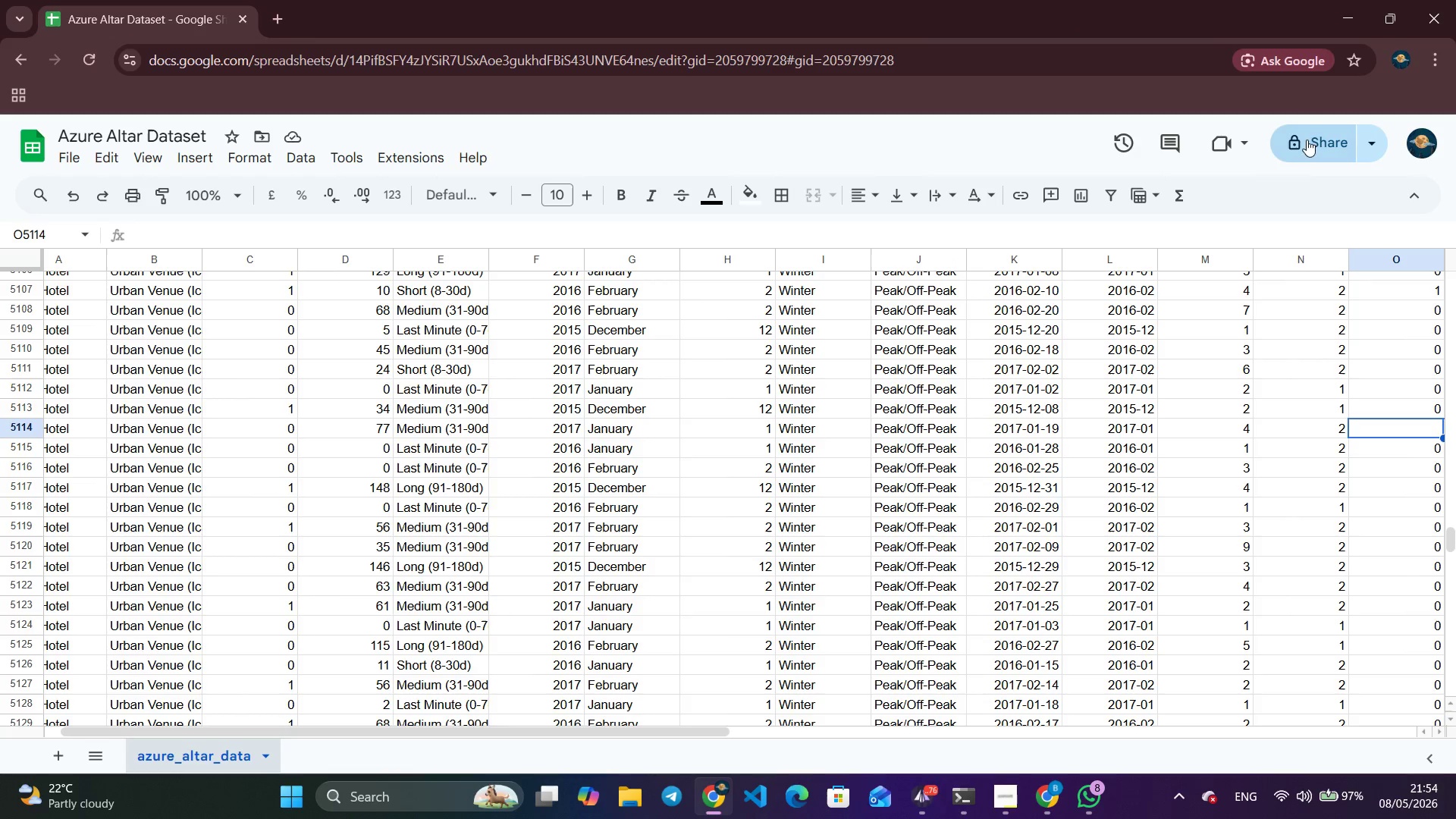 
left_click([1314, 138])
 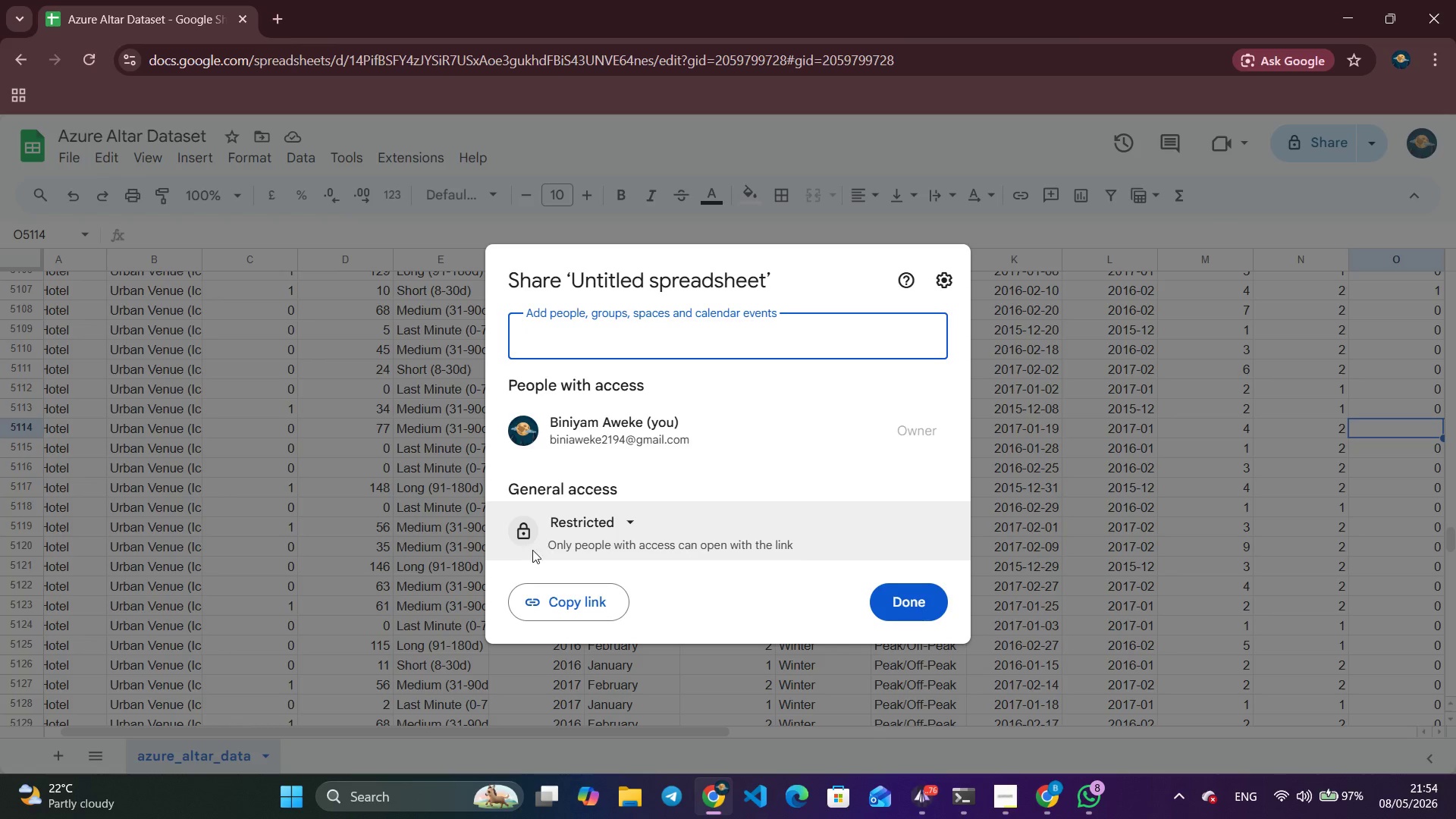 
left_click([618, 517])
 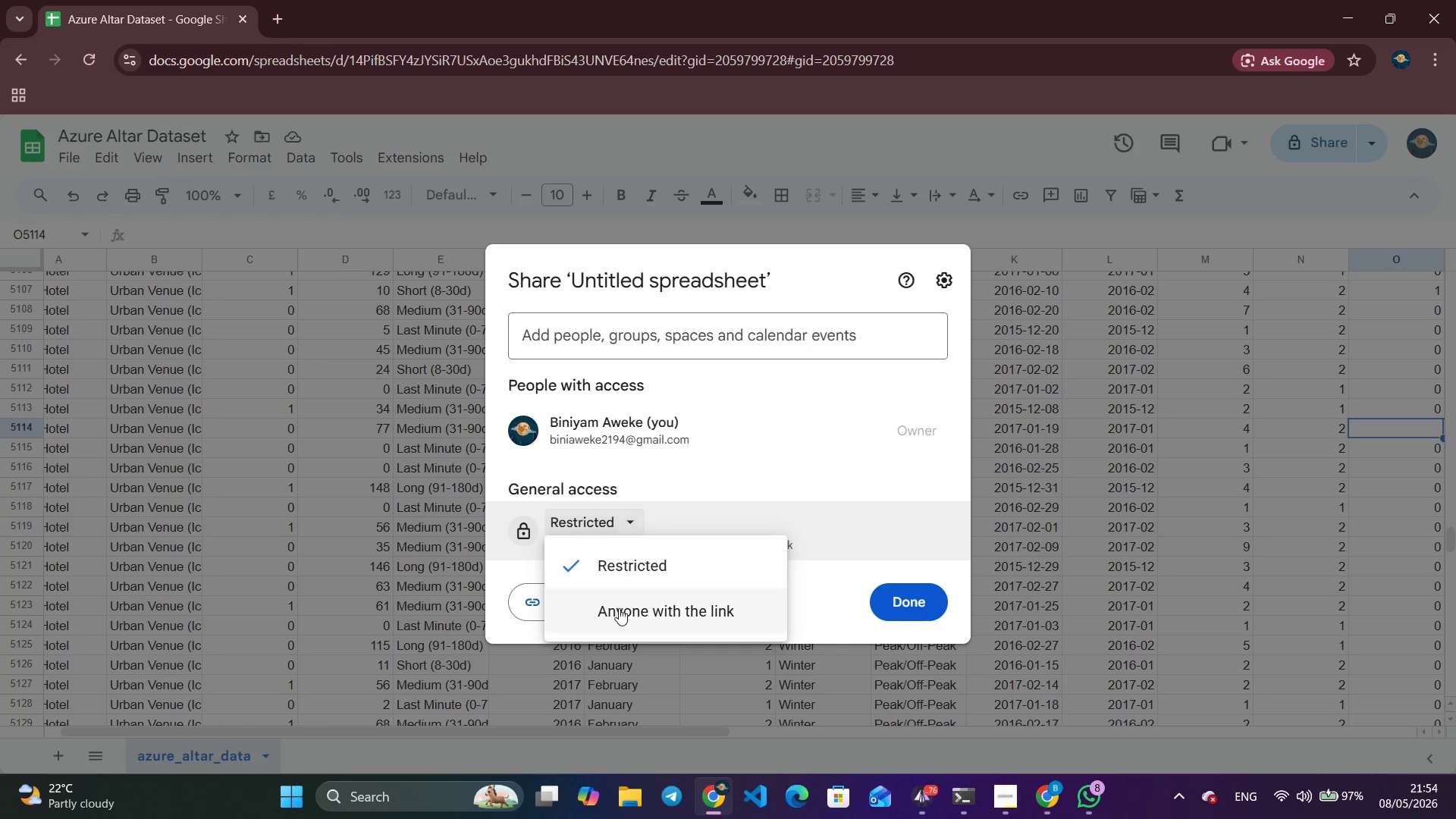 
left_click([619, 608])
 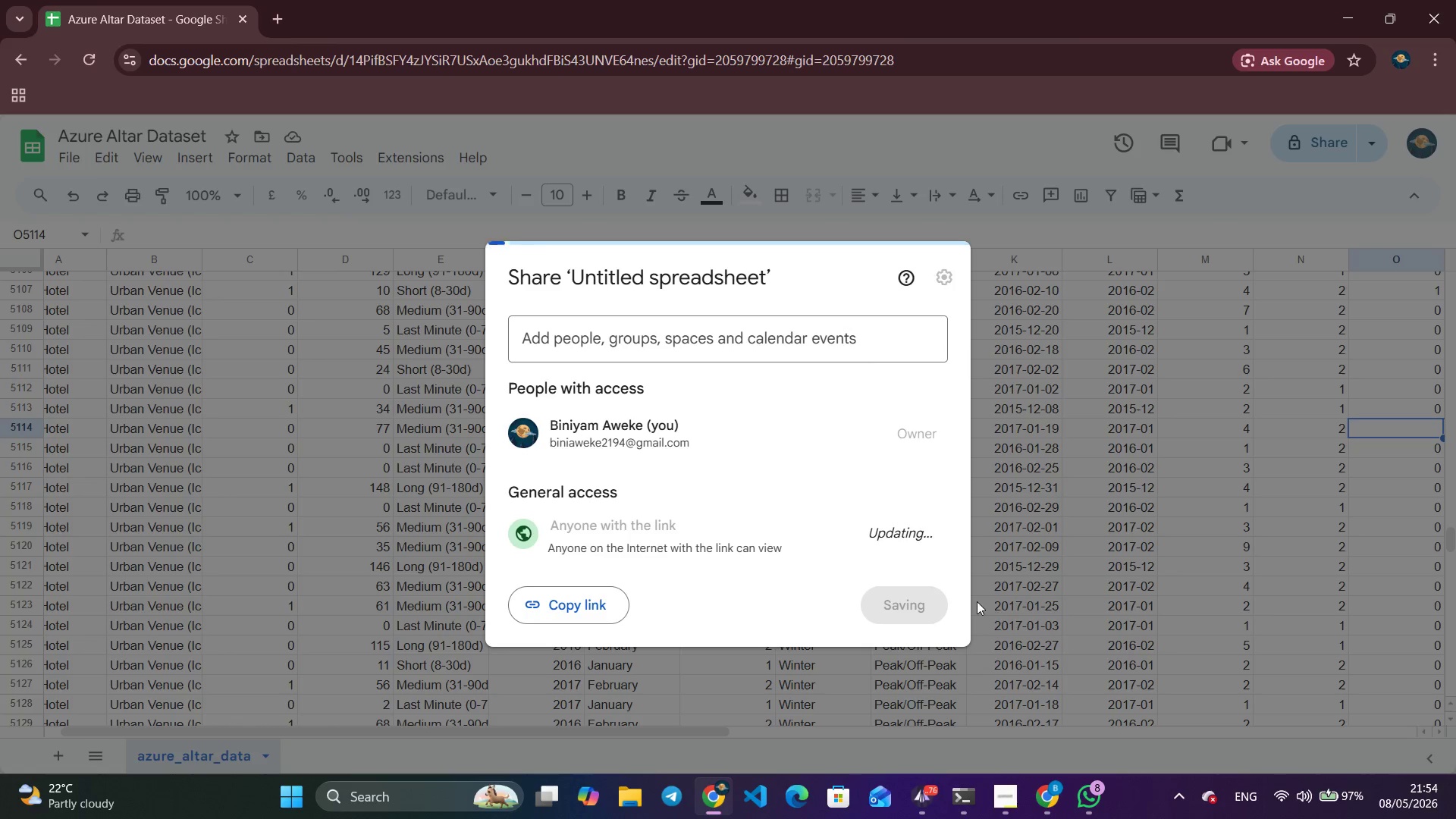 
left_click([1084, 790])
 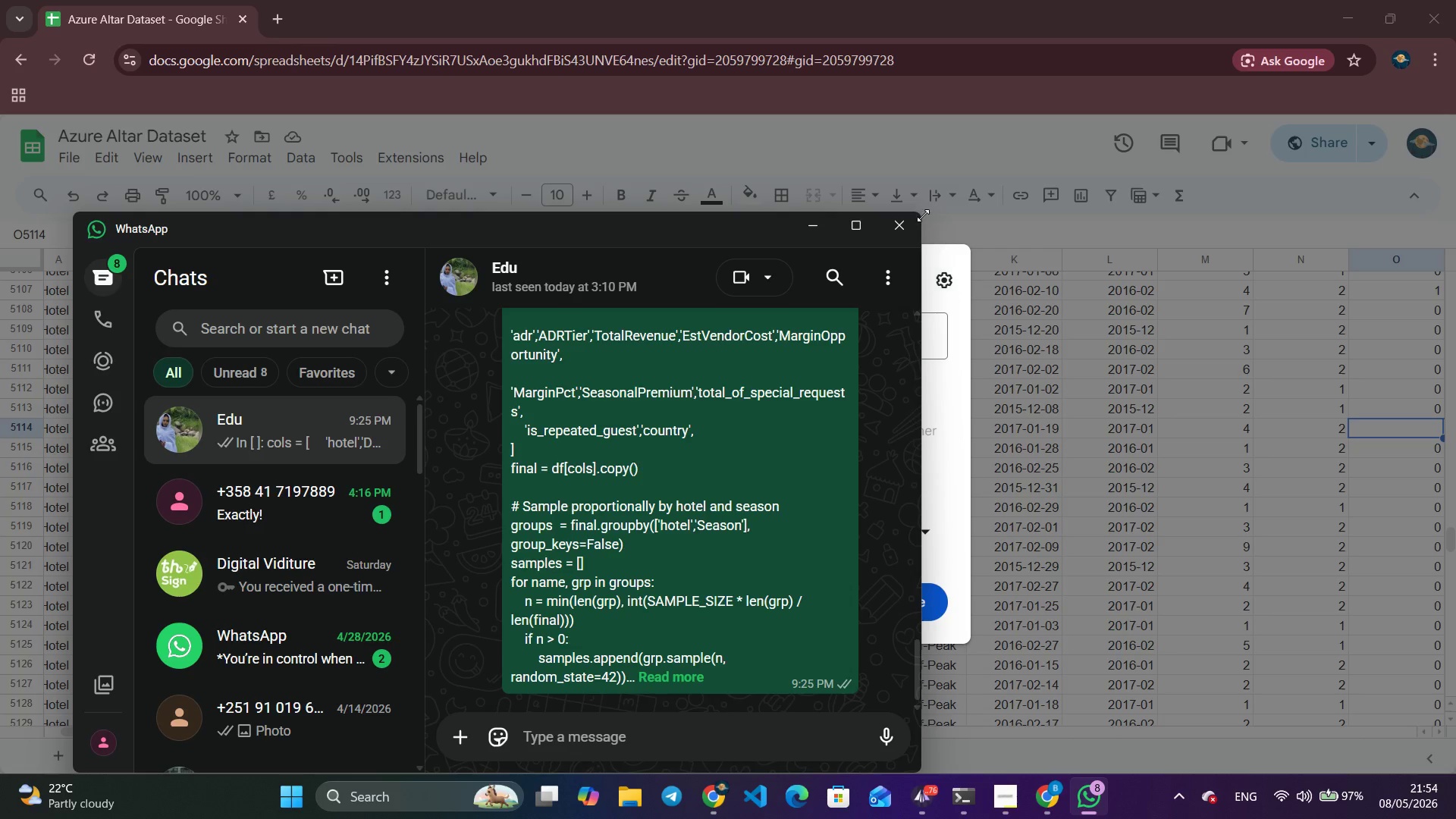 
left_click([894, 224])
 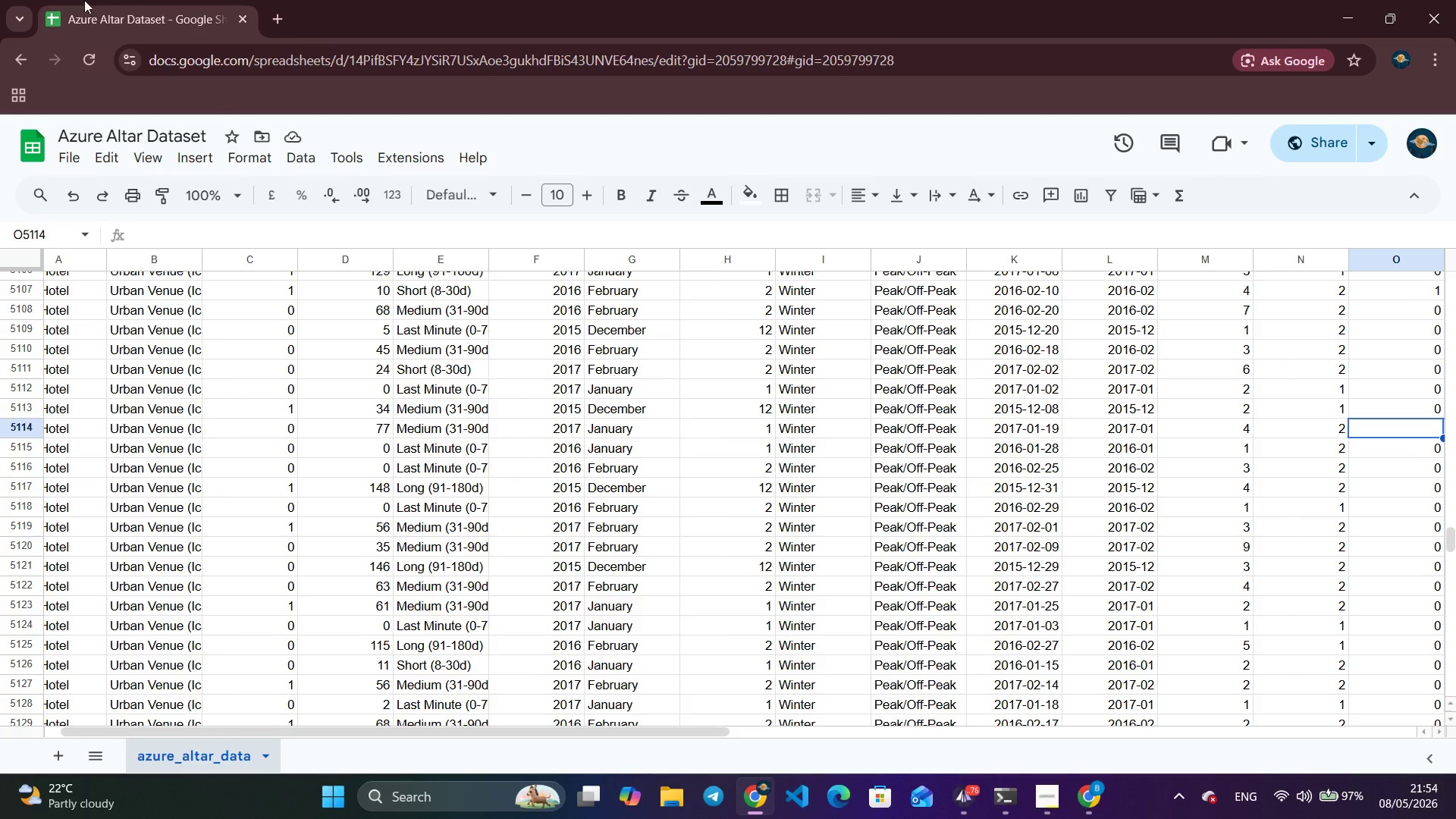 
left_click([278, 19])
 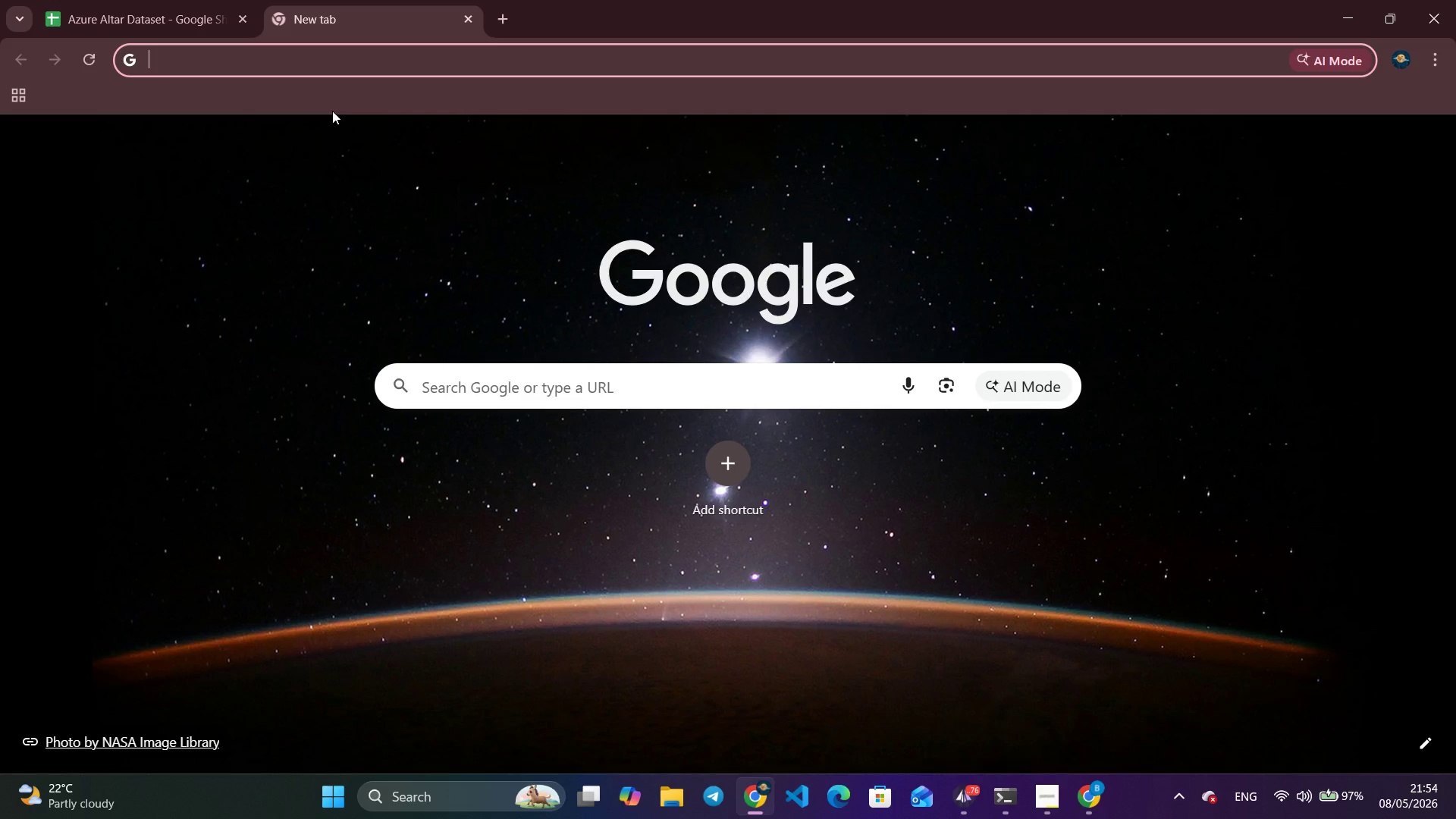 
key(L)
 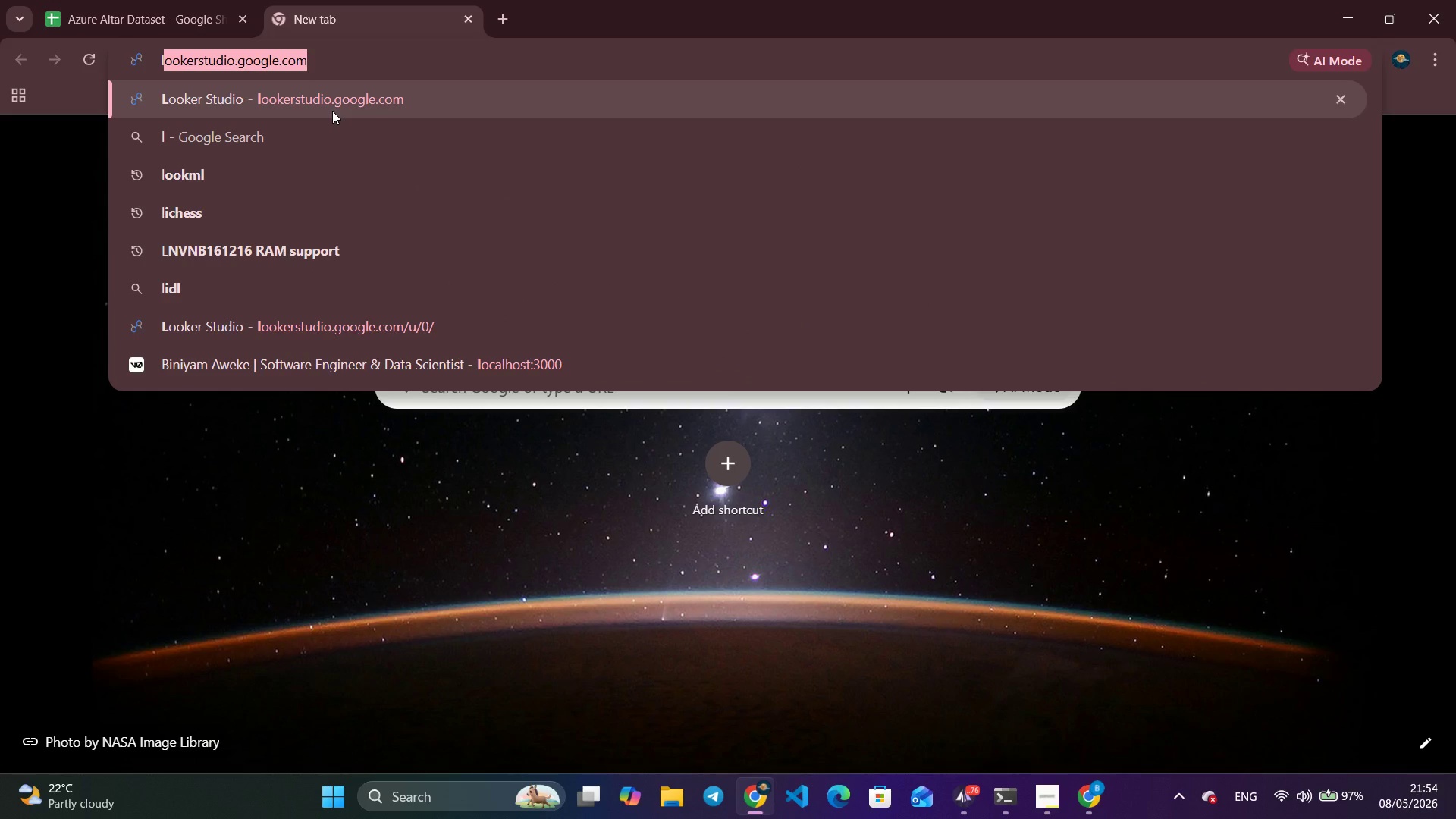 
key(ArrowRight)
 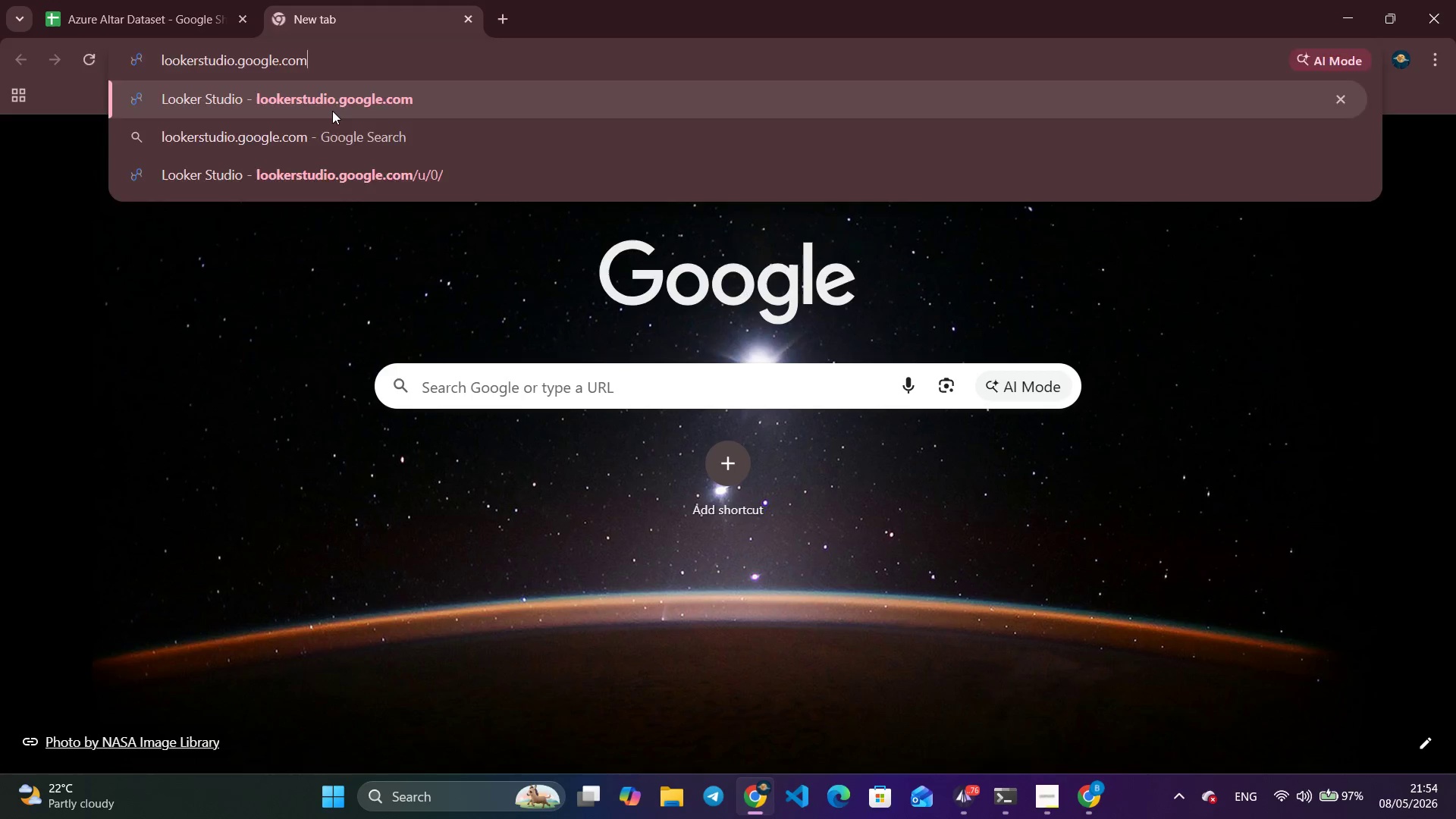 
key(Enter)
 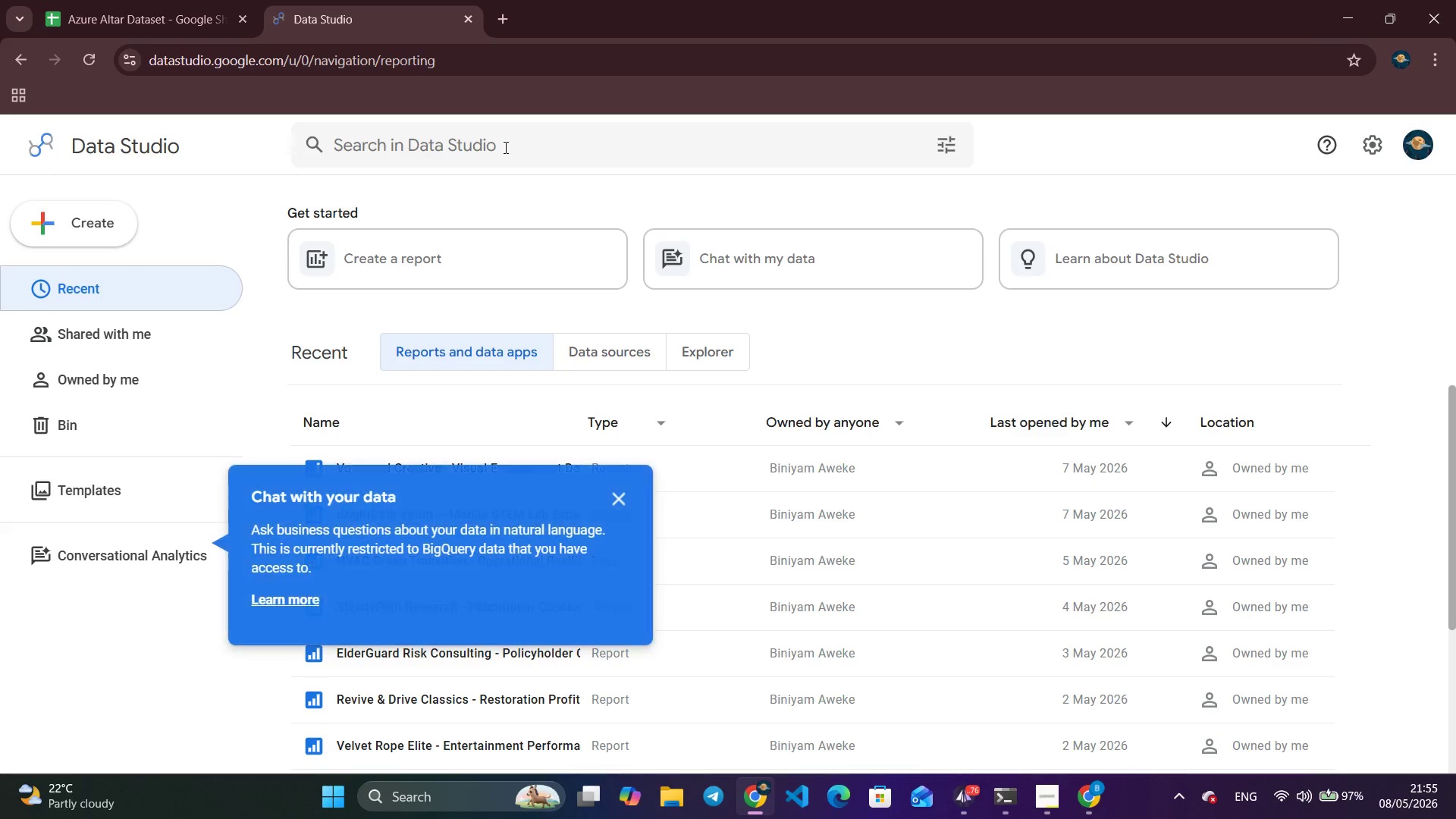 
wait(29.56)
 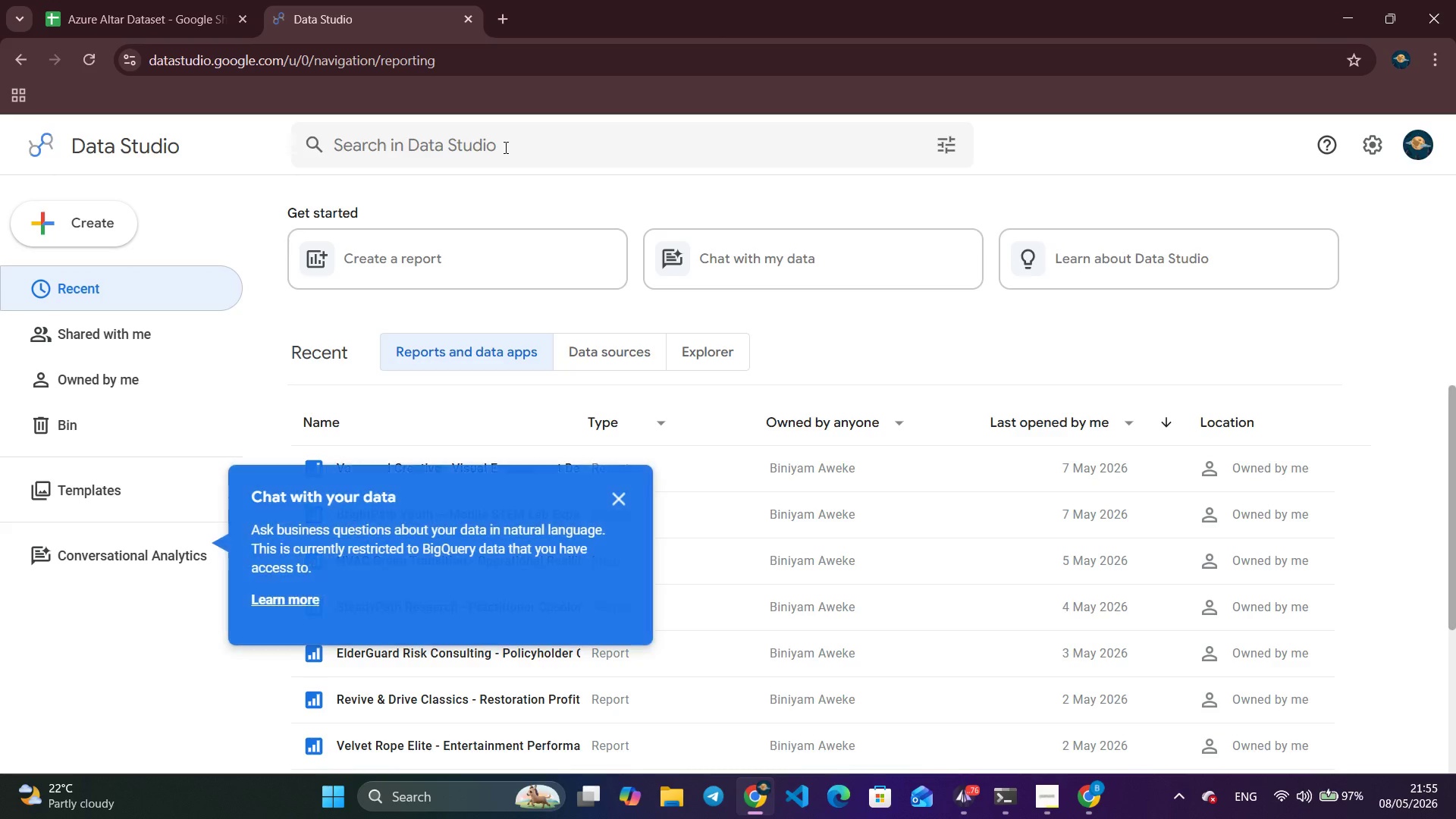 
key(NumpadEnter)
 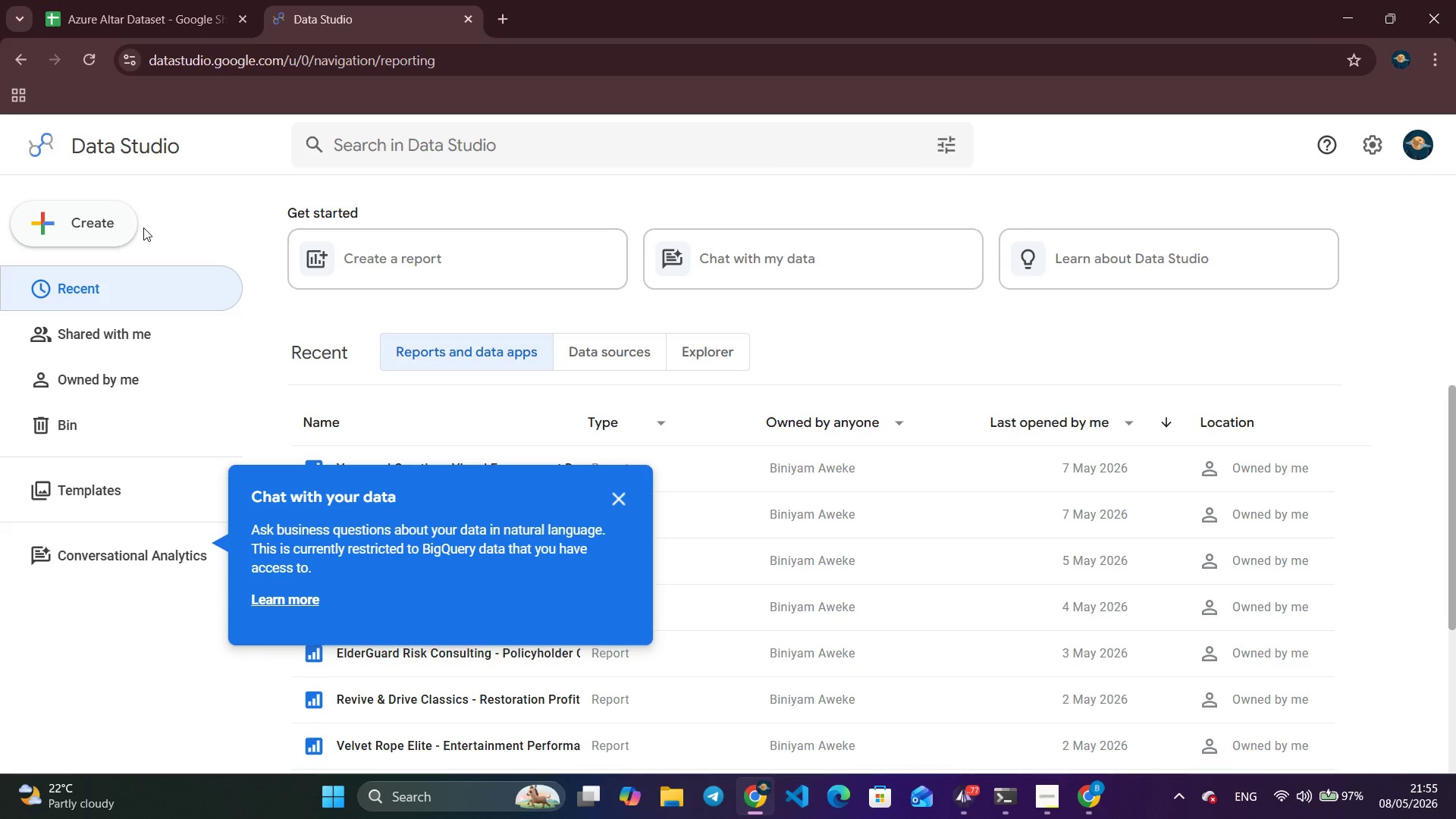 
double_click([125, 231])
 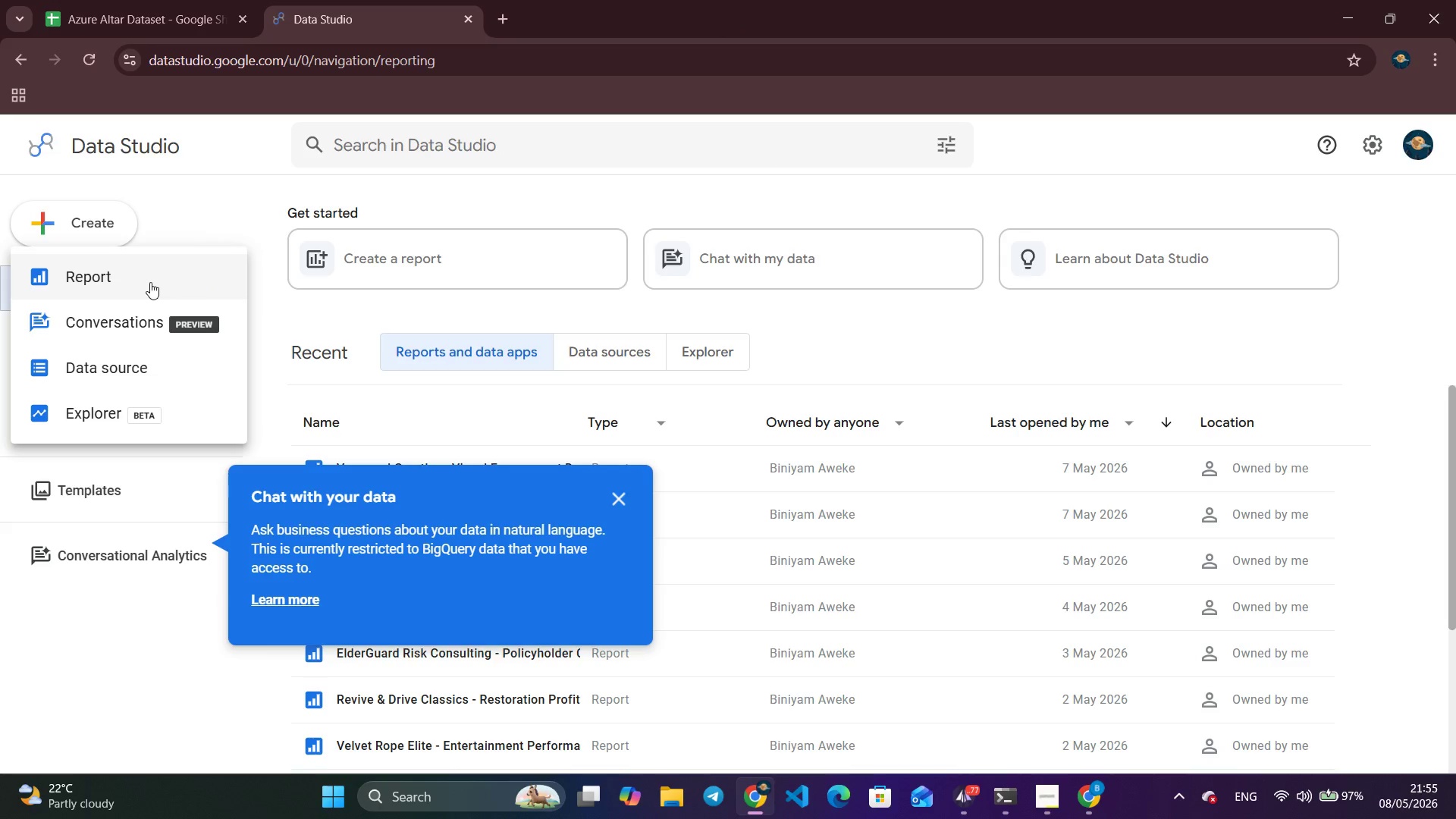 
left_click([150, 282])
 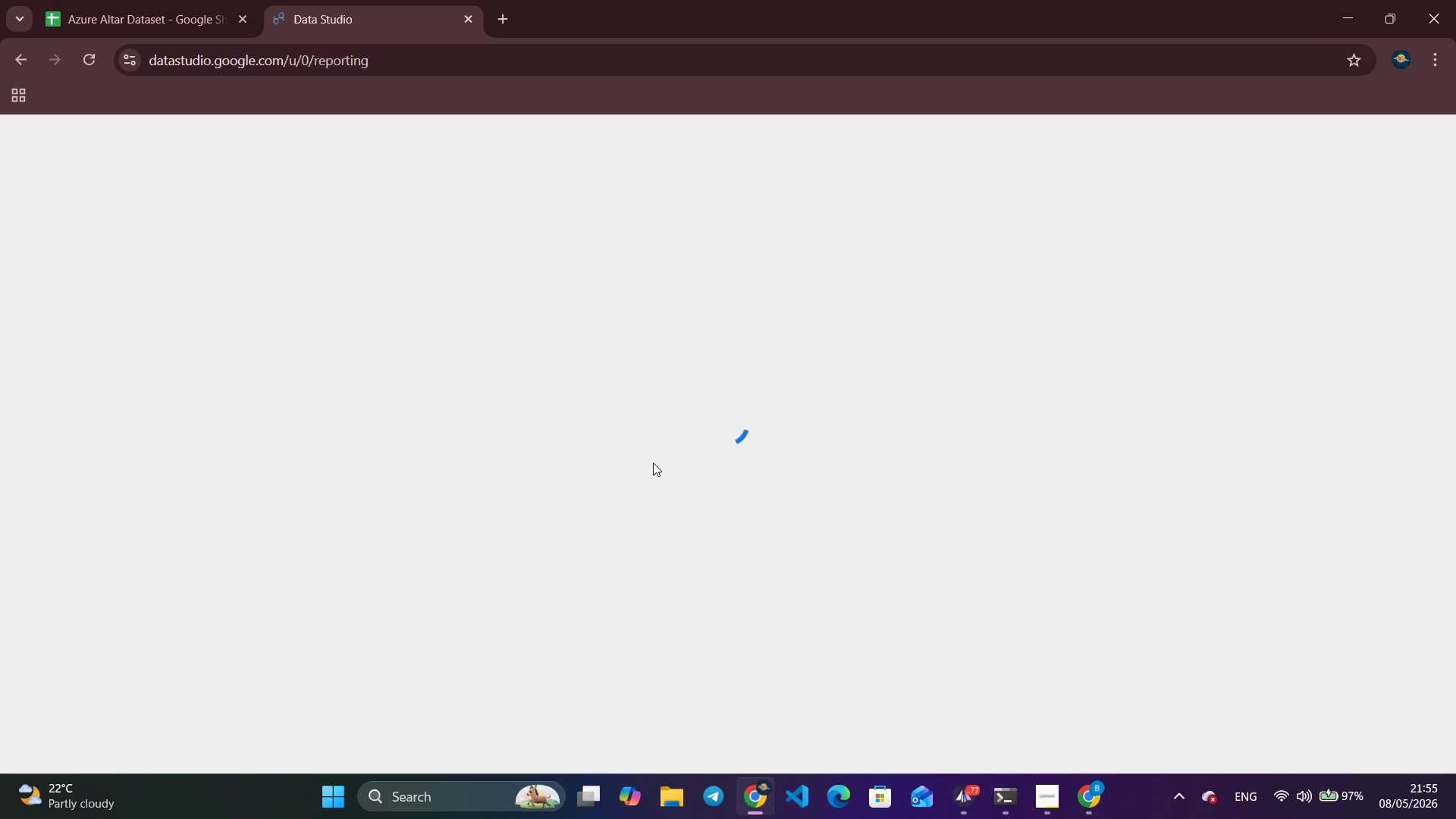 
wait(5.62)
 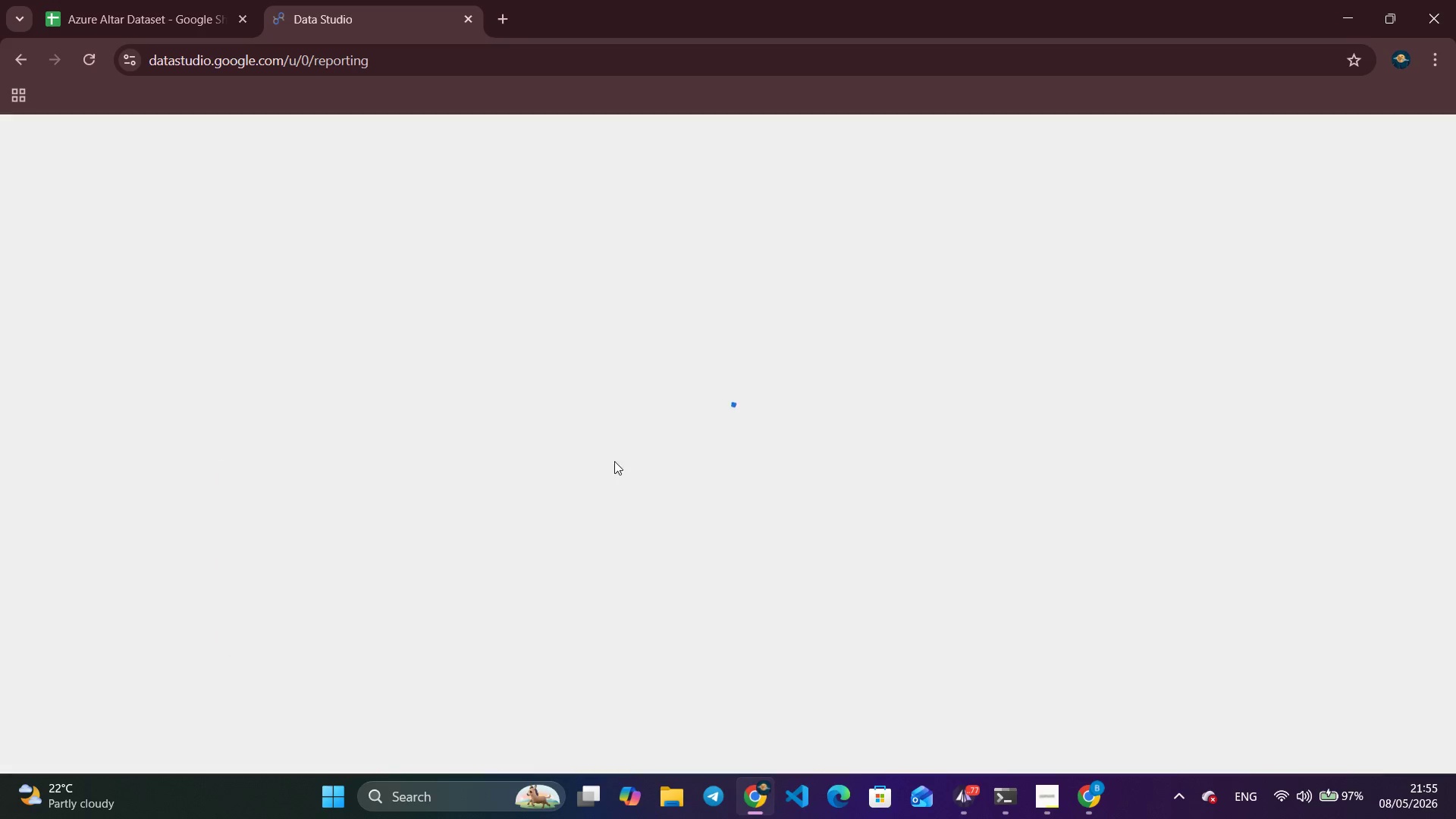 
left_click([1046, 793])